 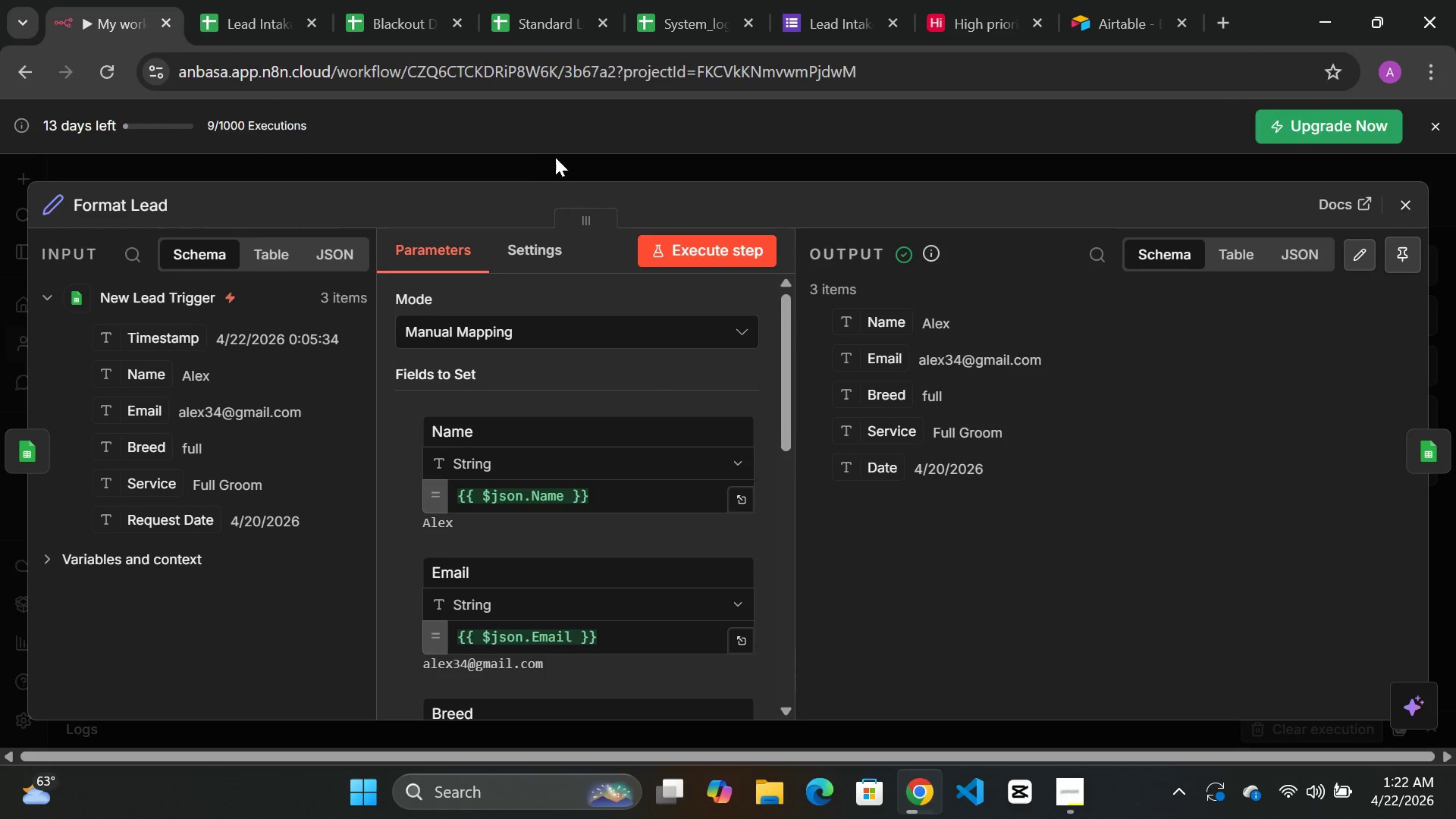 
left_click([537, 162])
 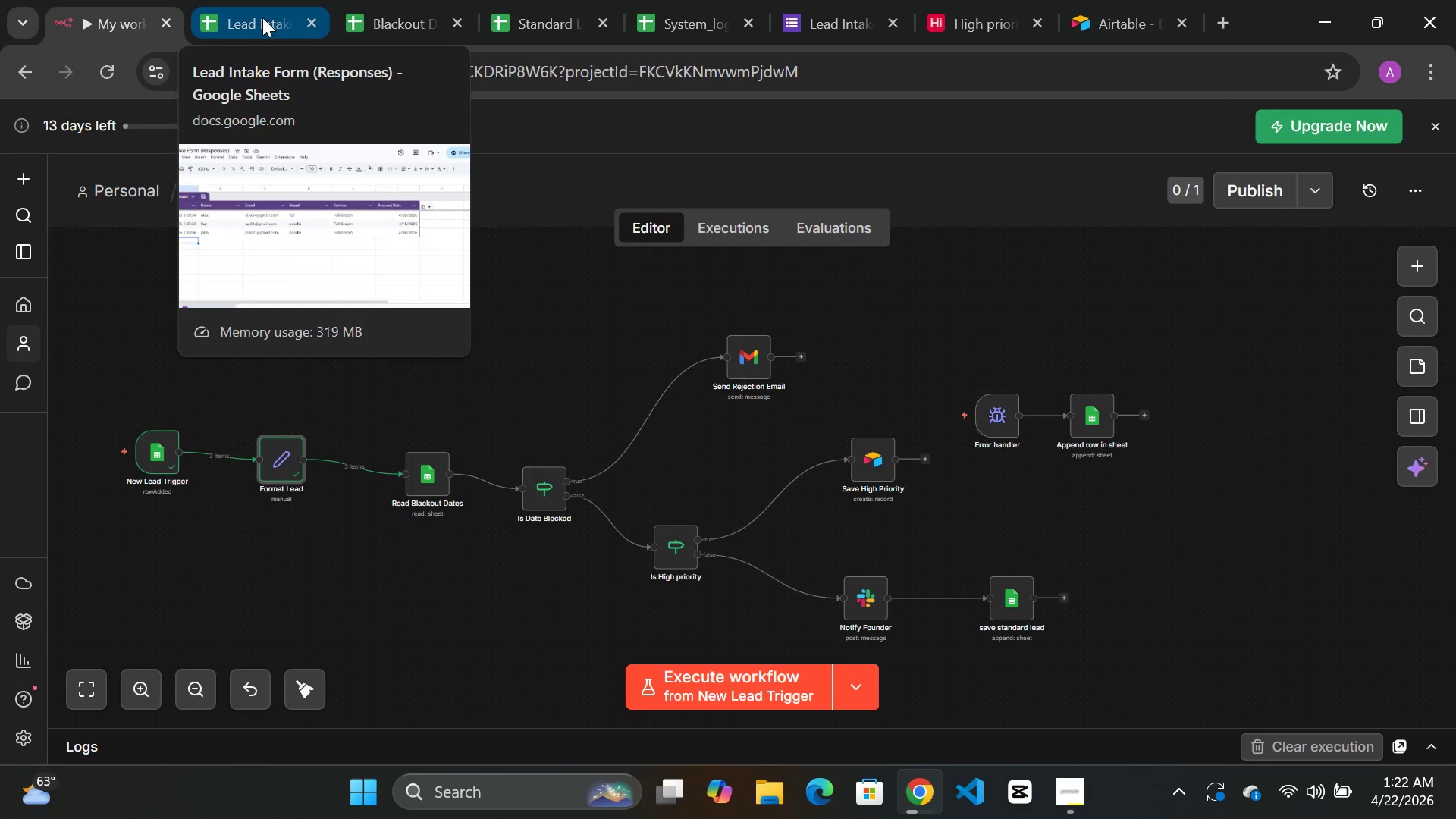 
wait(5.51)
 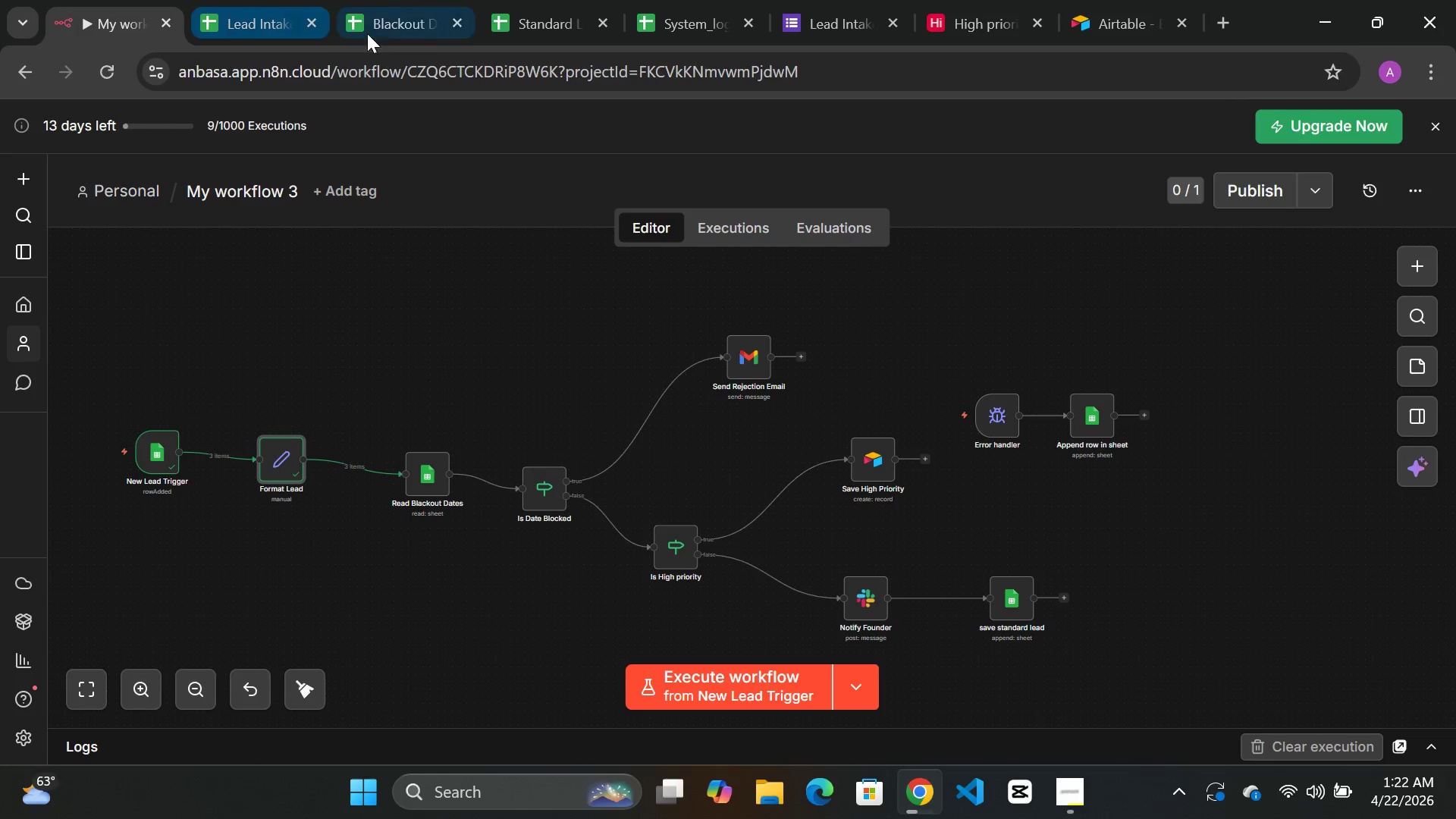 
left_click([271, 23])
 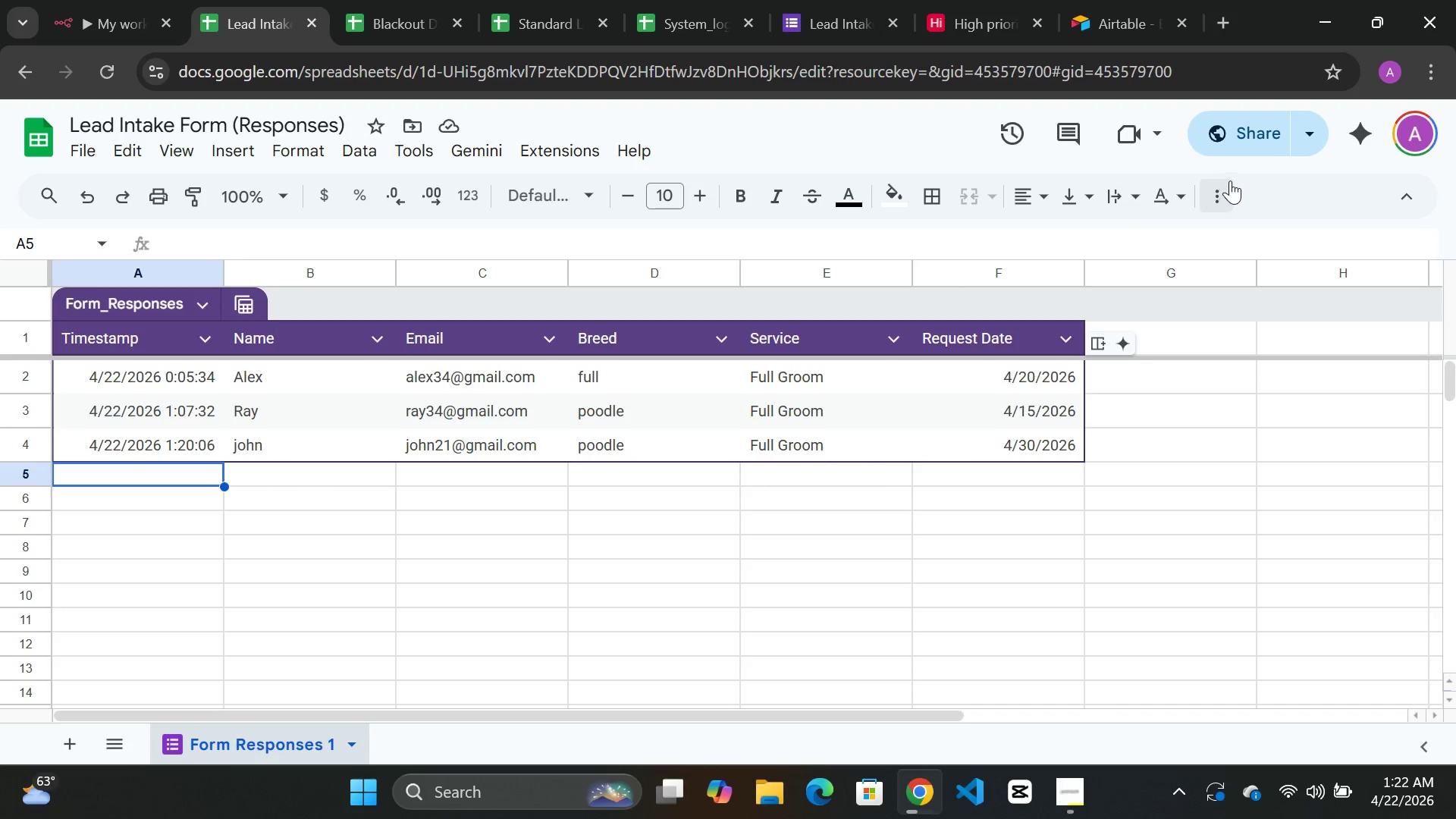 
left_click([1260, 133])
 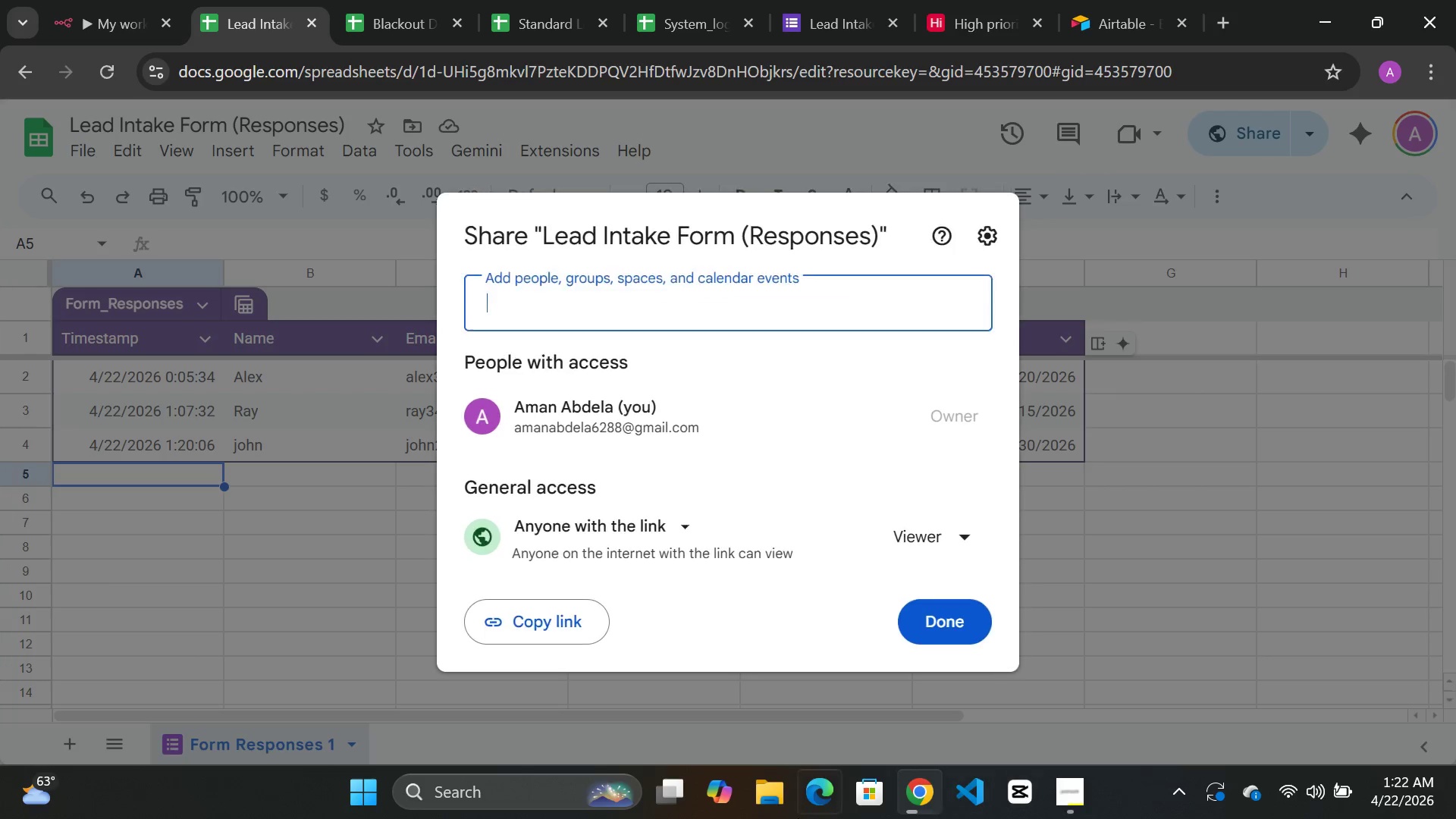 
wait(5.42)
 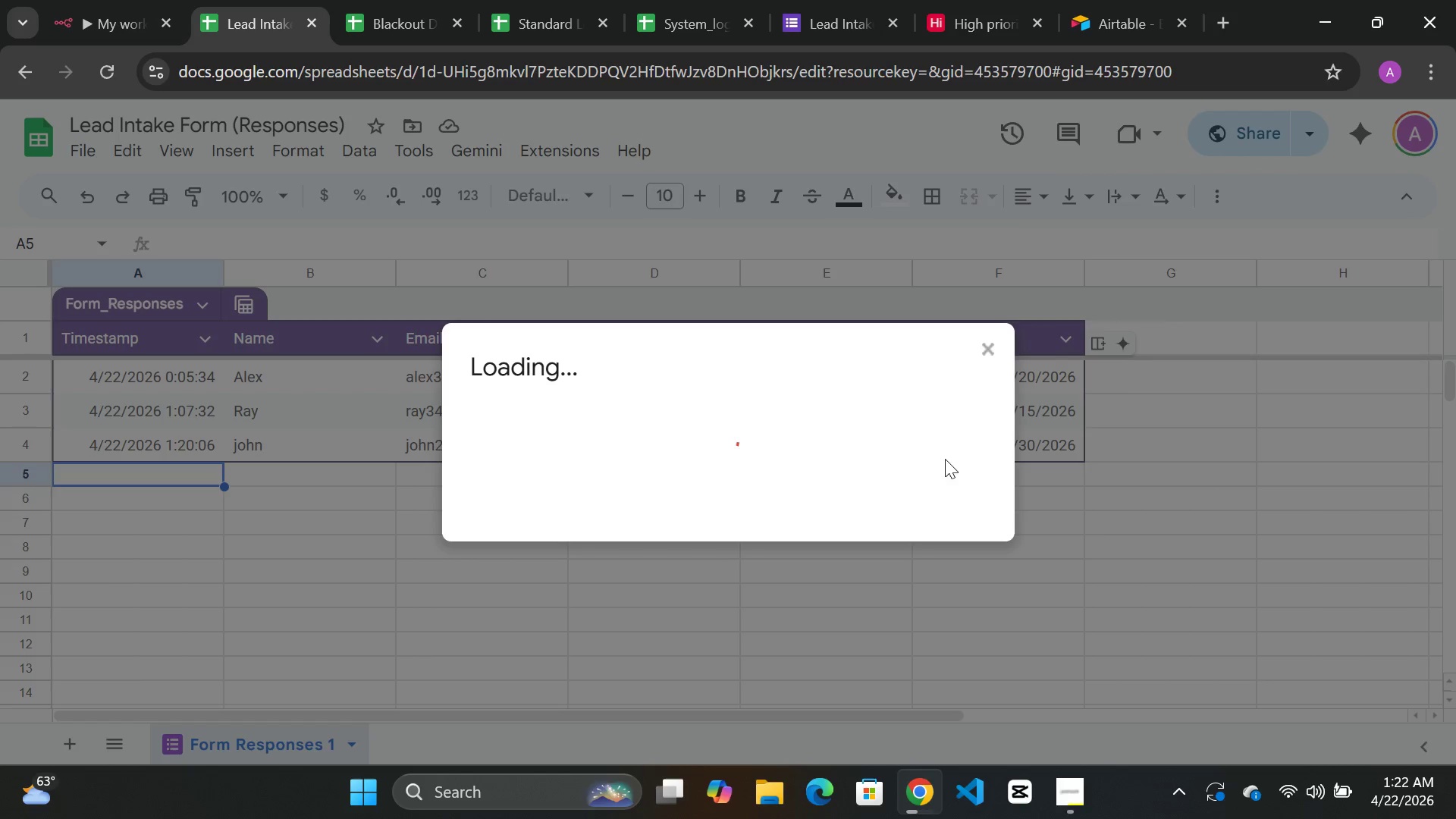 
left_click([943, 622])
 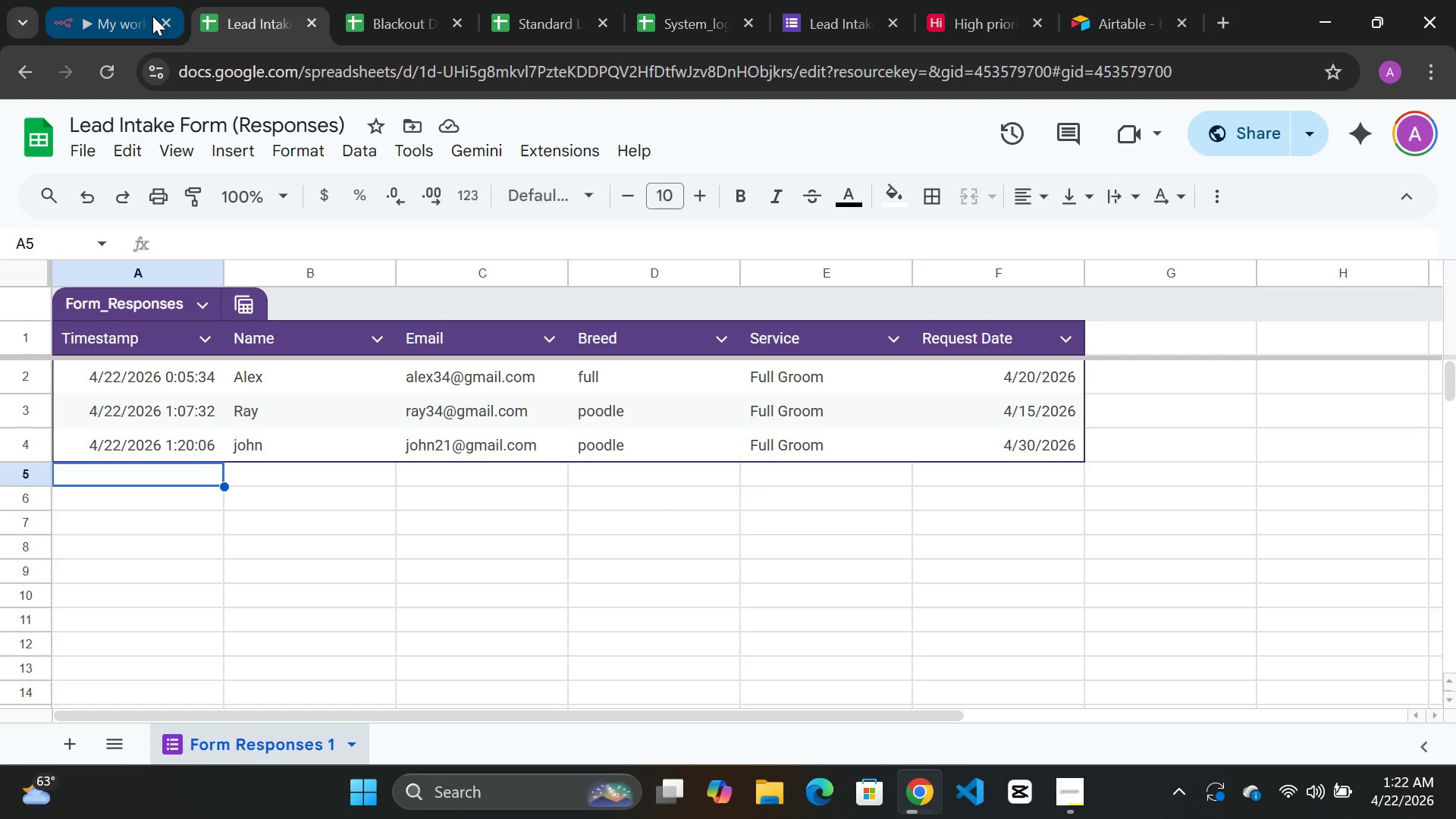 
left_click([126, 16])
 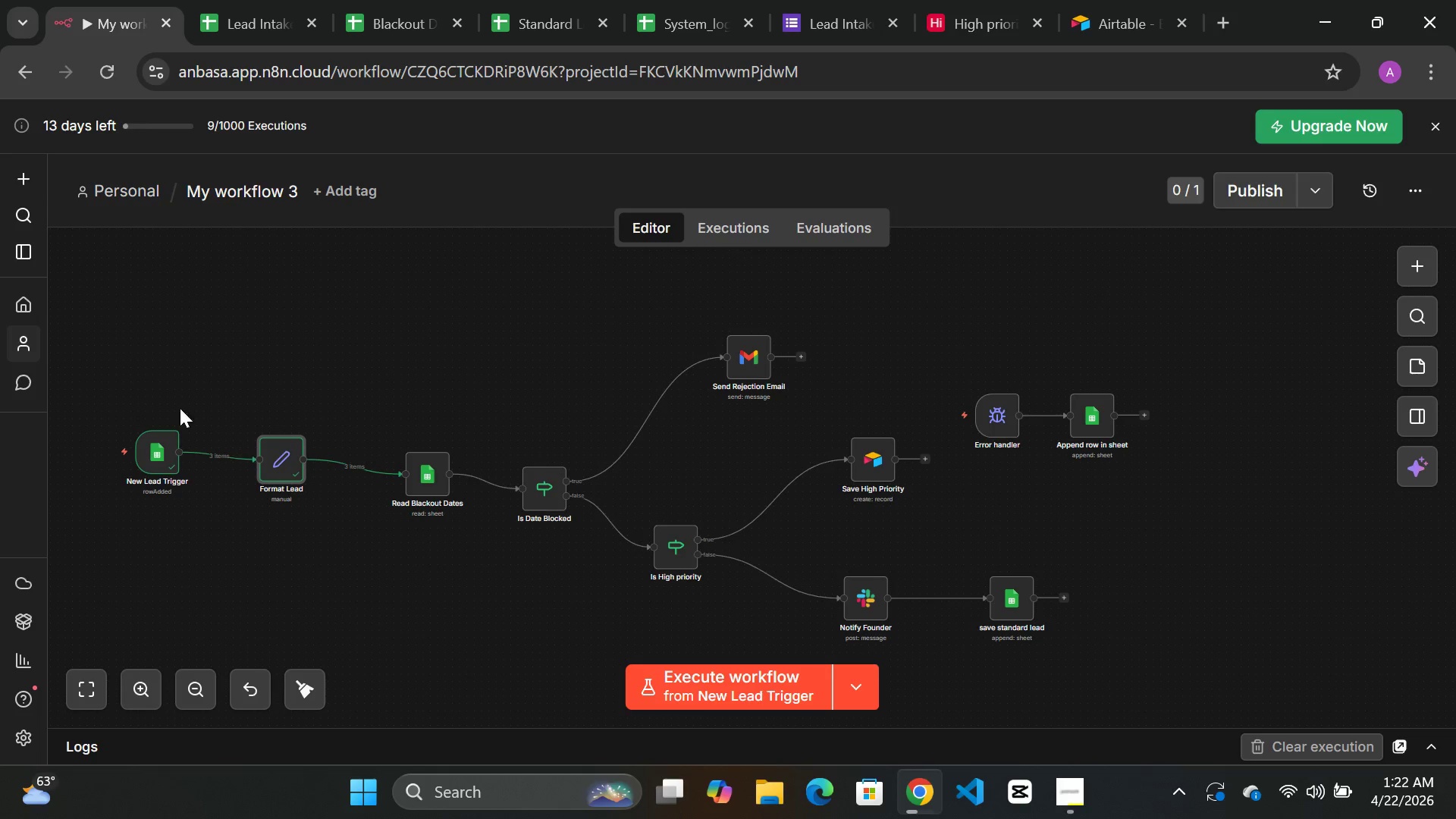 
double_click([155, 447])
 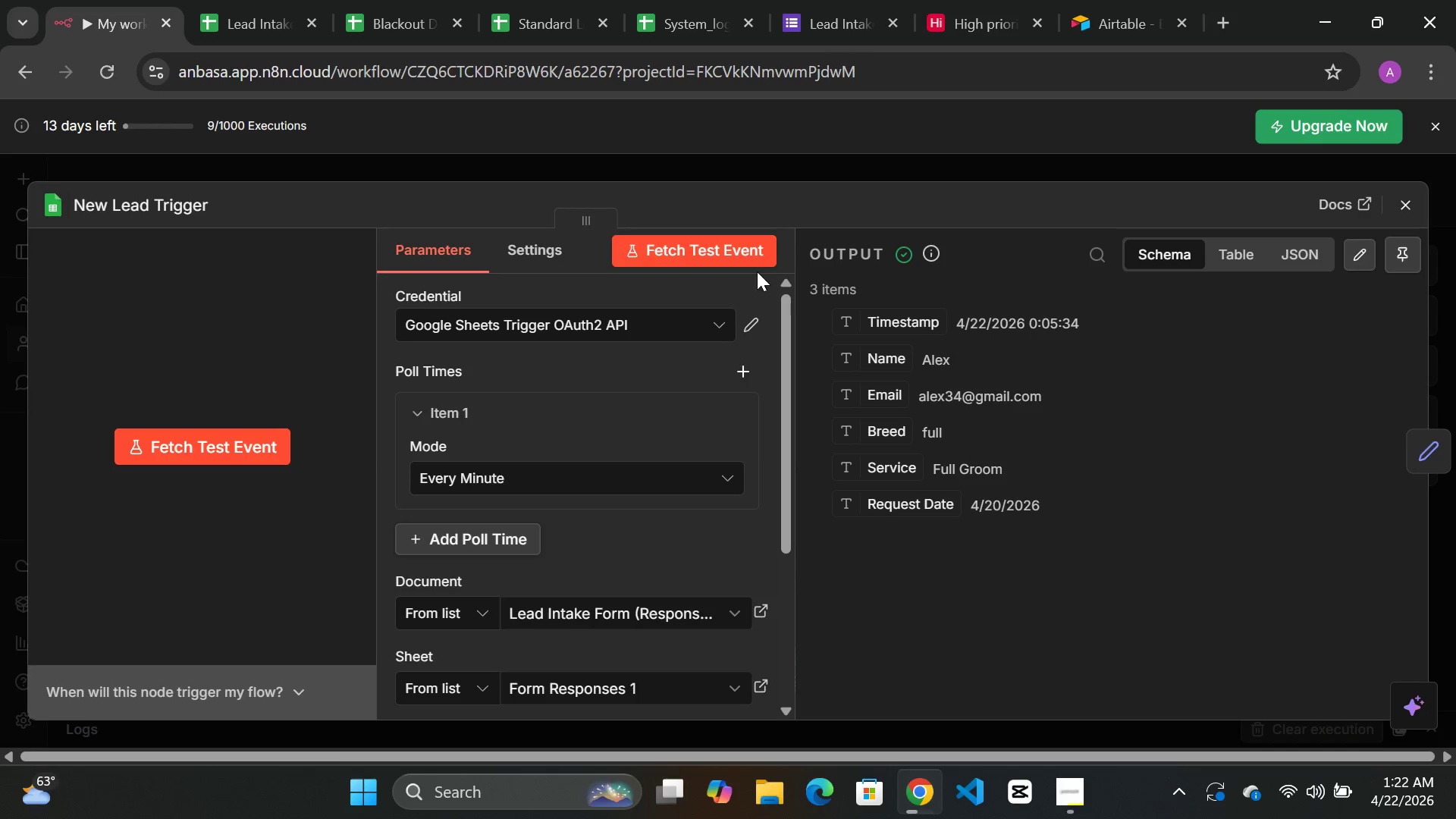 
left_click([723, 252])
 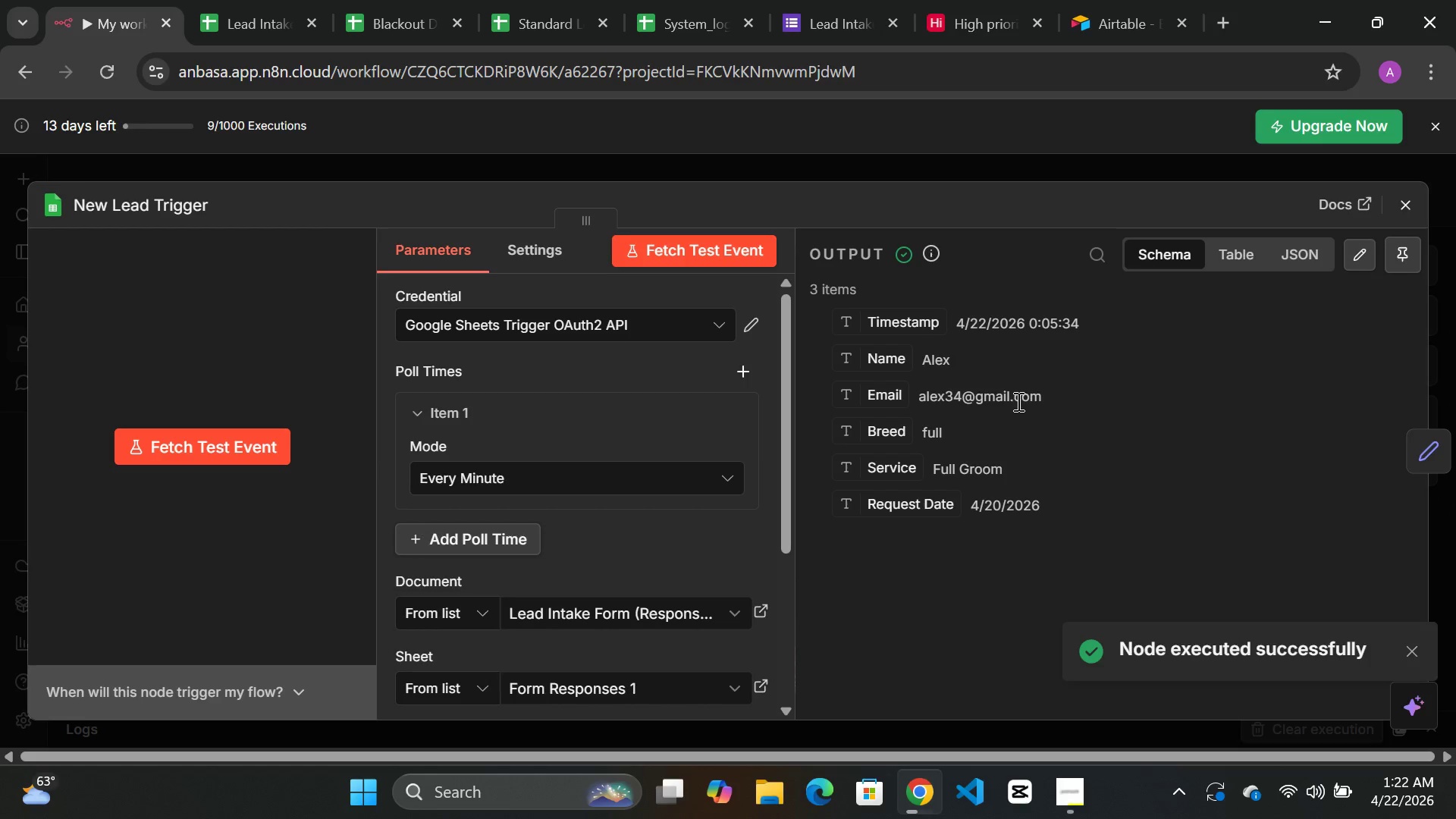 
wait(7.88)
 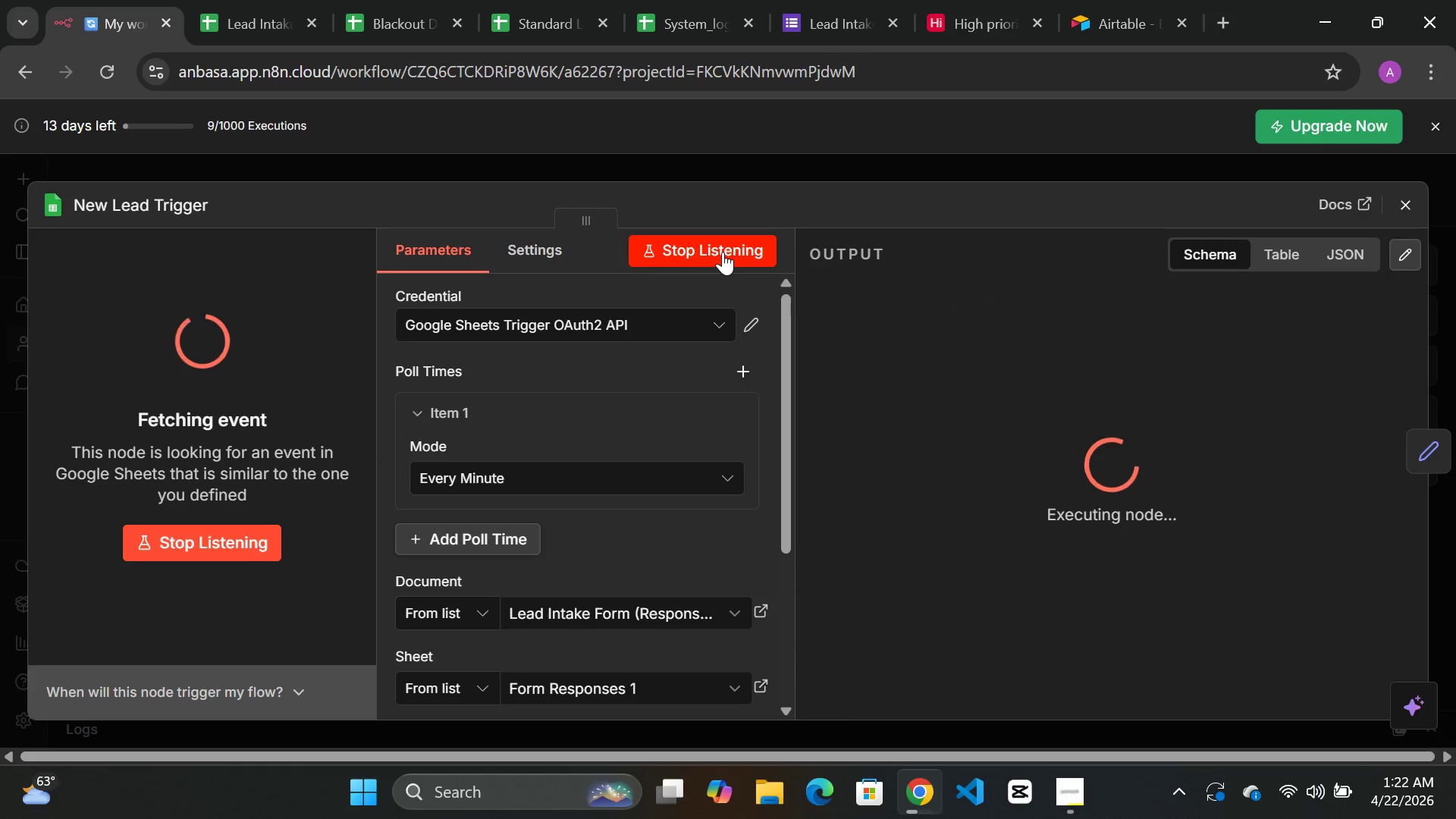 
left_click([643, 617])
 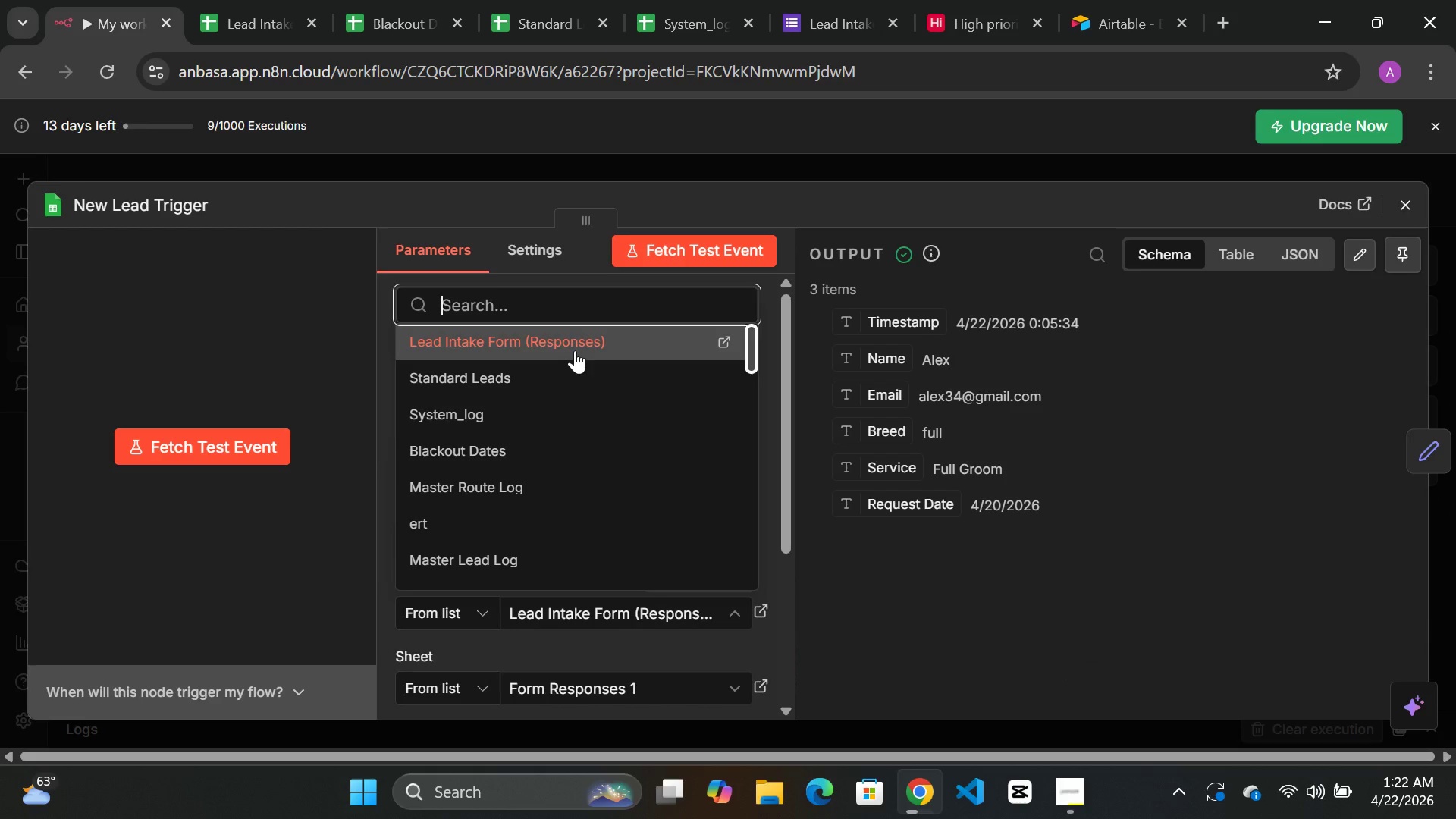 
wait(5.67)
 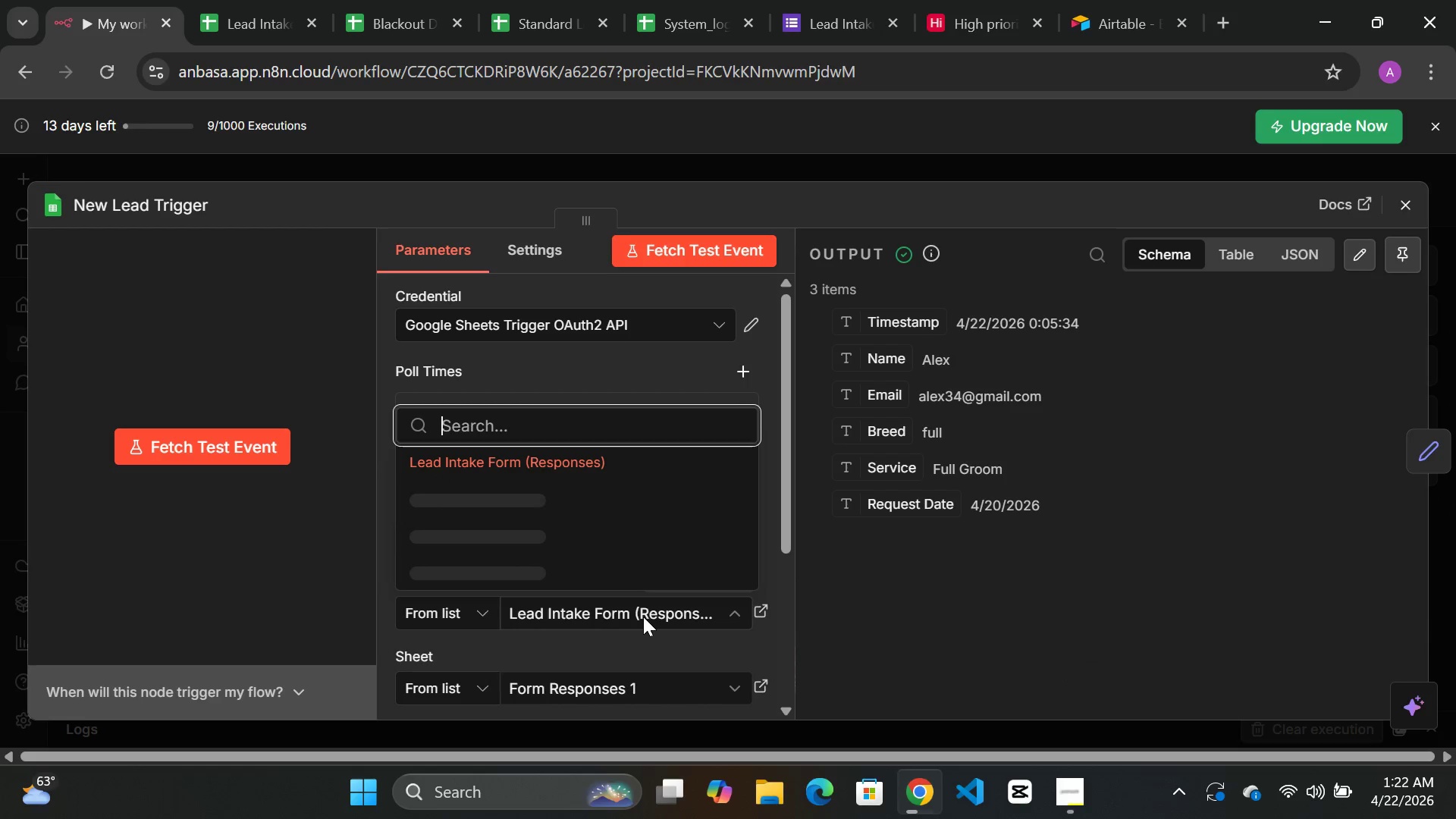 
left_click([572, 344])
 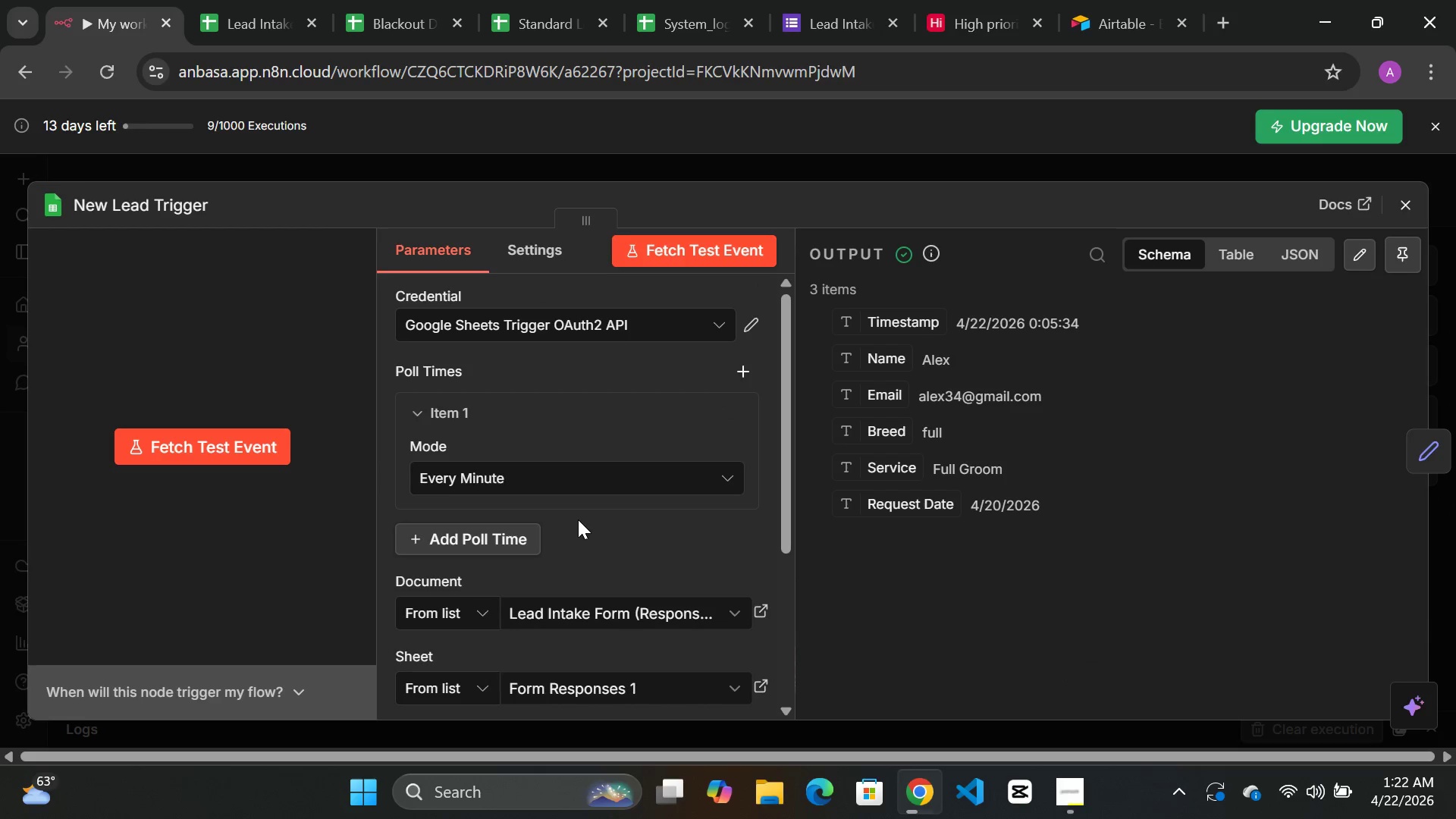 
scroll: coordinate [578, 519], scroll_direction: down, amount: 1.0
 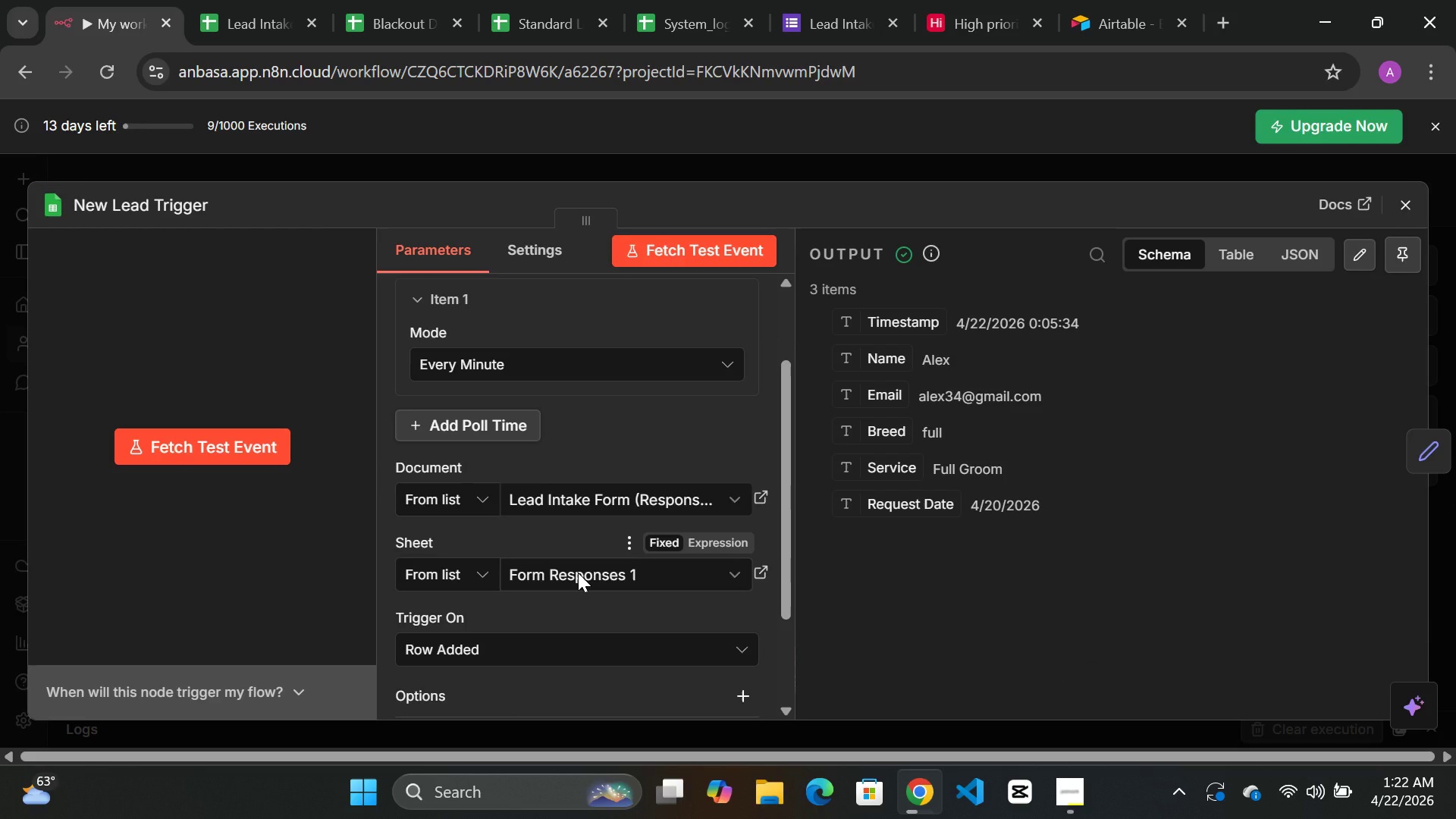 
left_click([578, 573])
 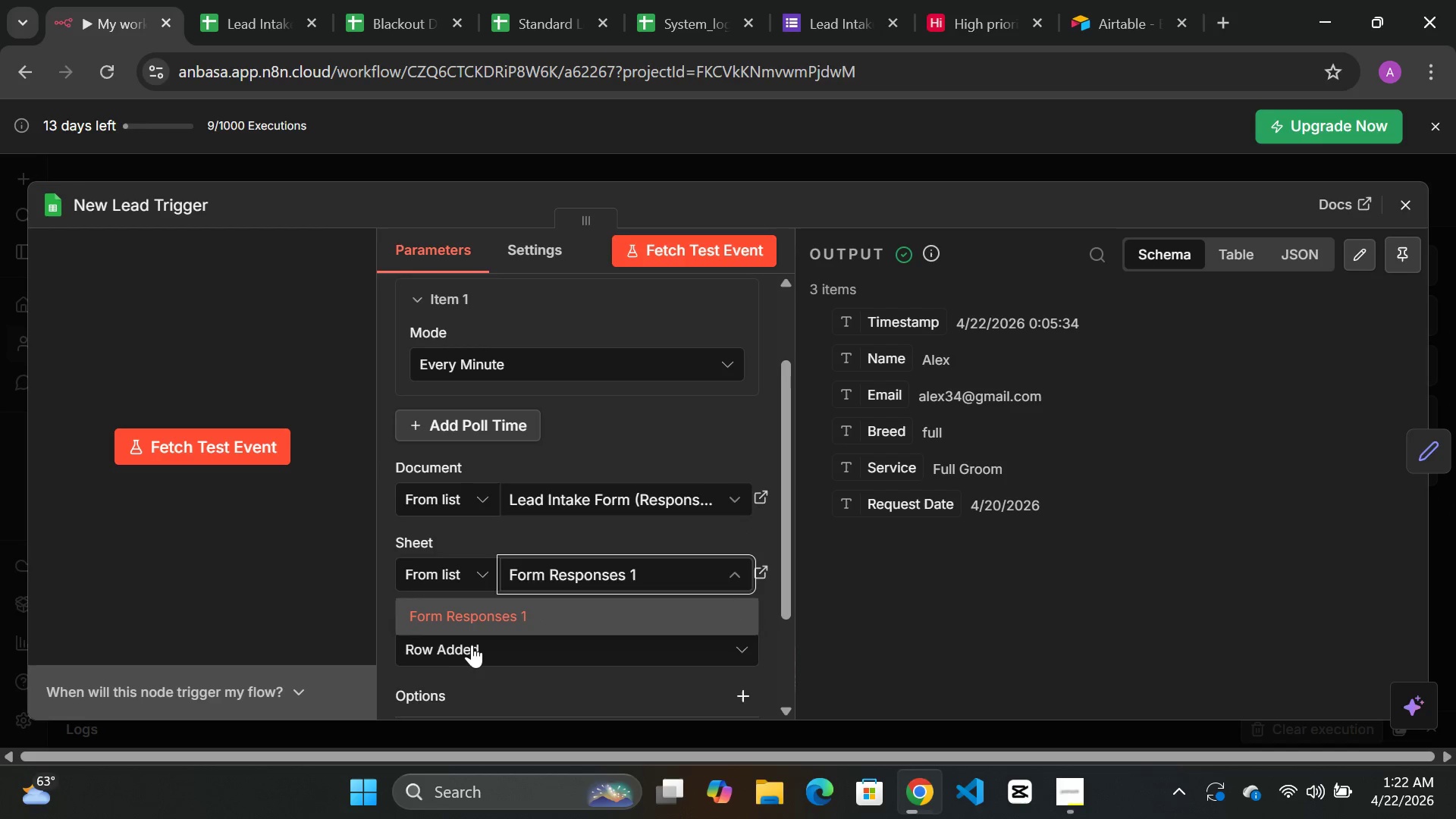 
left_click([494, 615])
 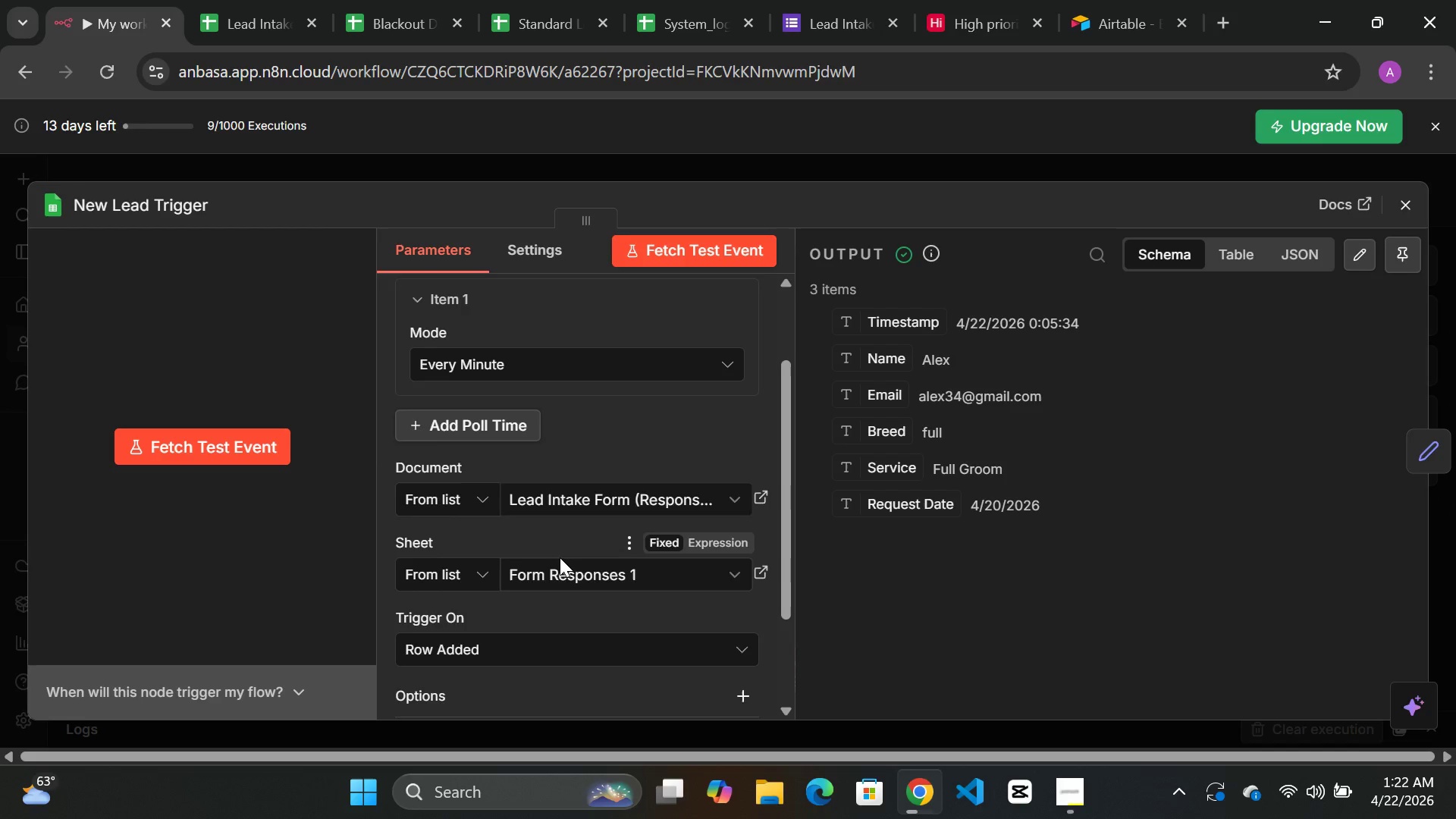 
scroll: coordinate [560, 557], scroll_direction: down, amount: 2.0
 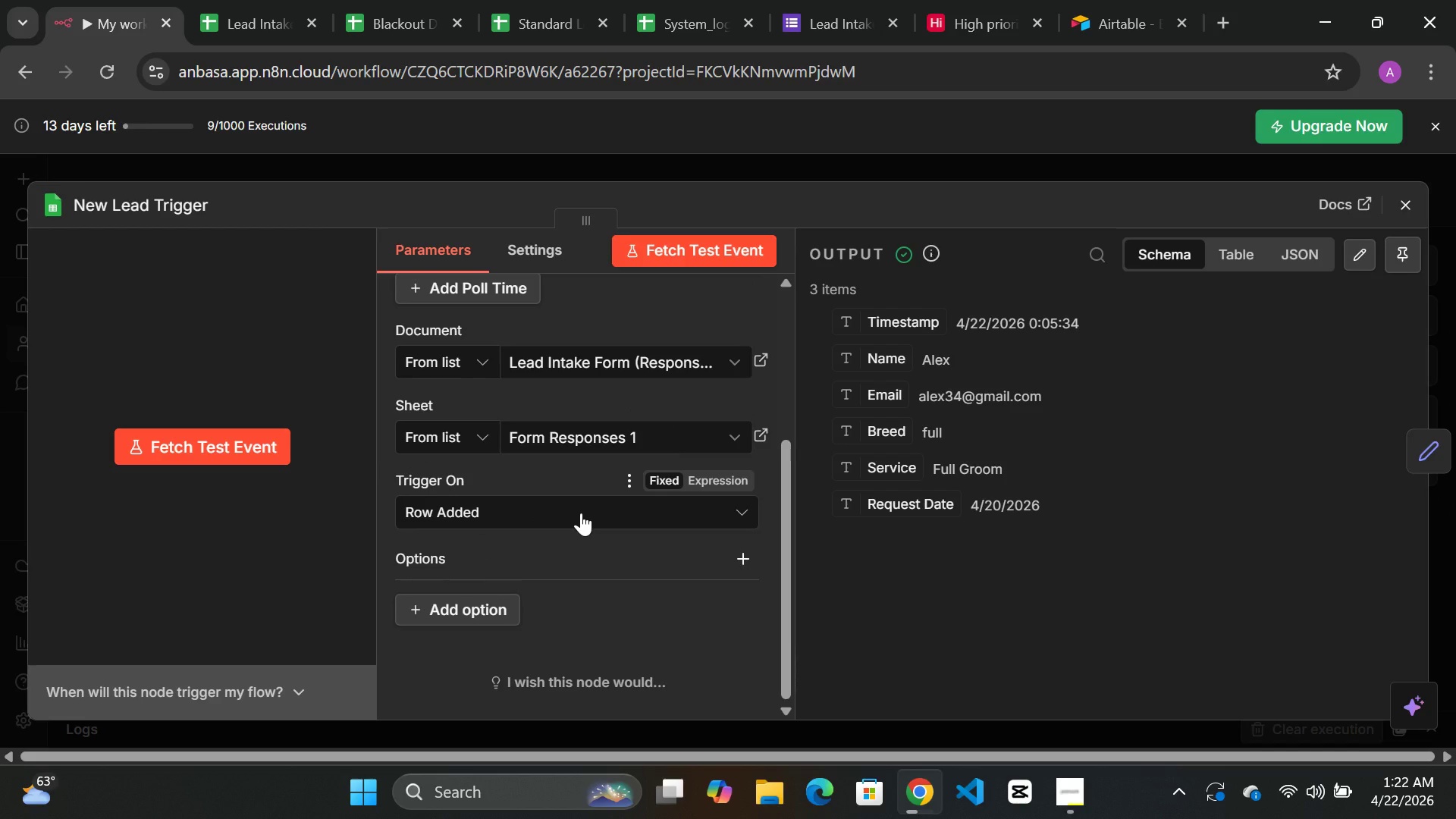 
left_click([581, 513])
 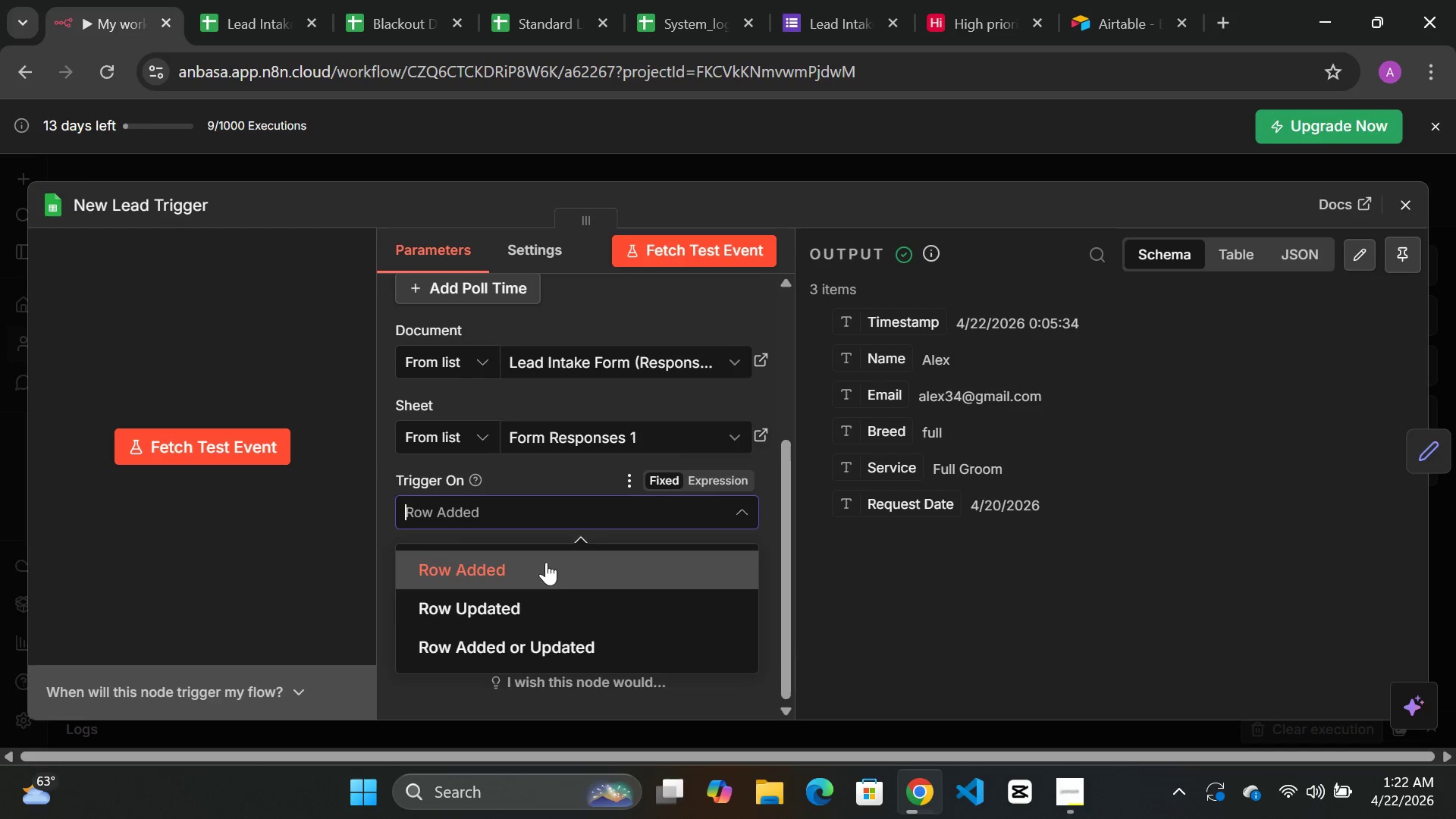 
left_click([505, 607])
 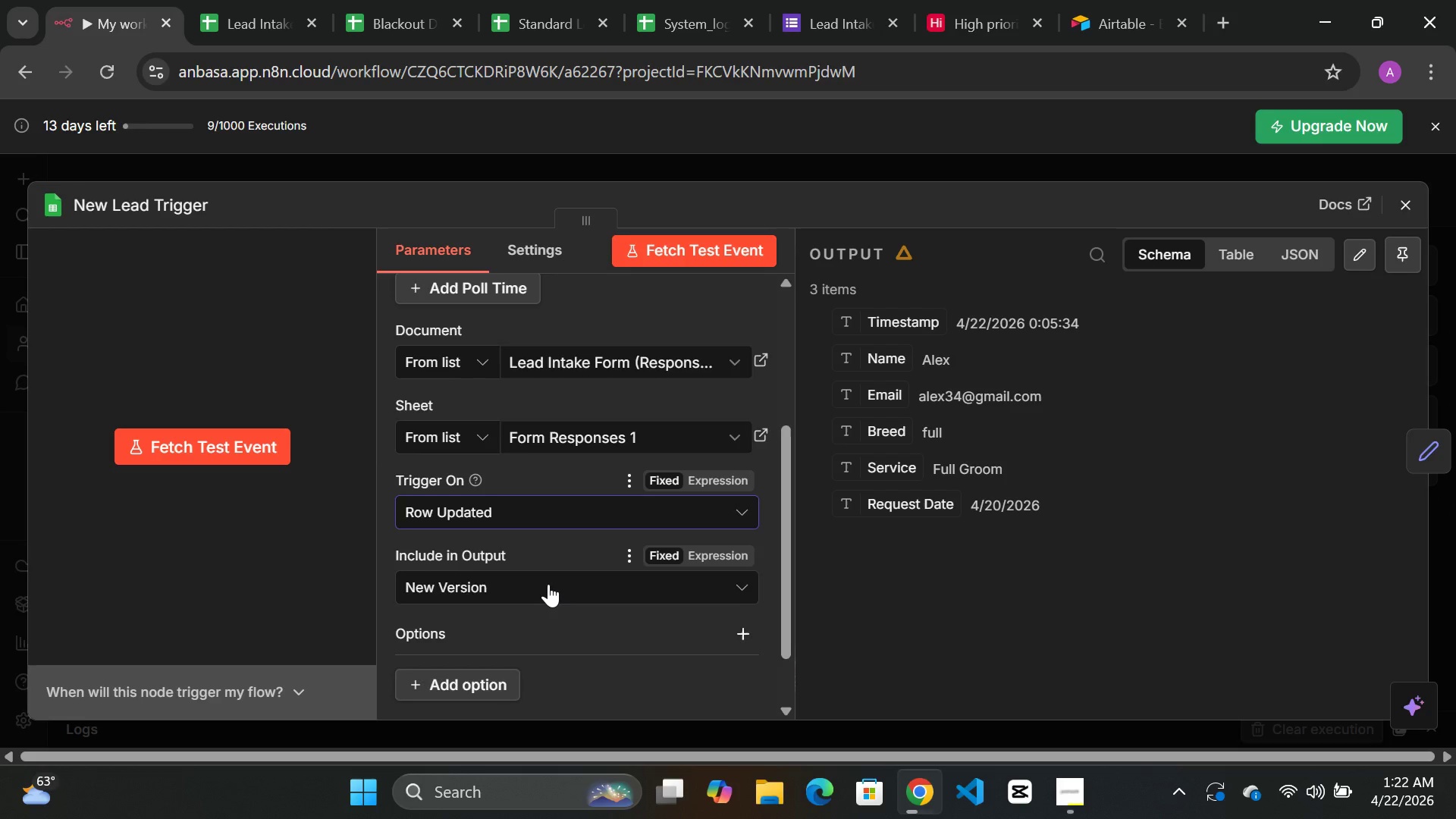 
scroll: coordinate [548, 584], scroll_direction: down, amount: 2.0
 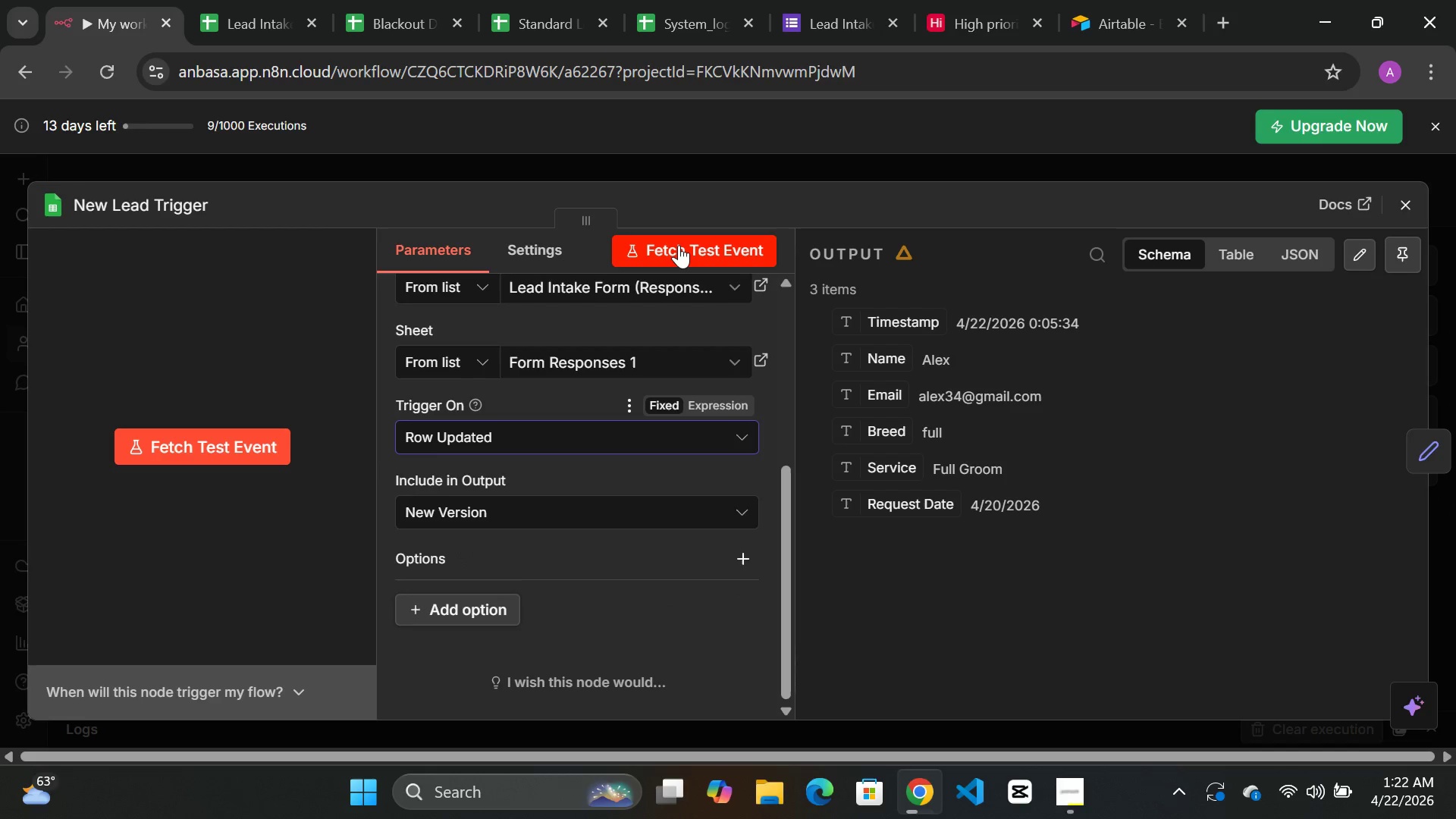 
left_click([679, 245])
 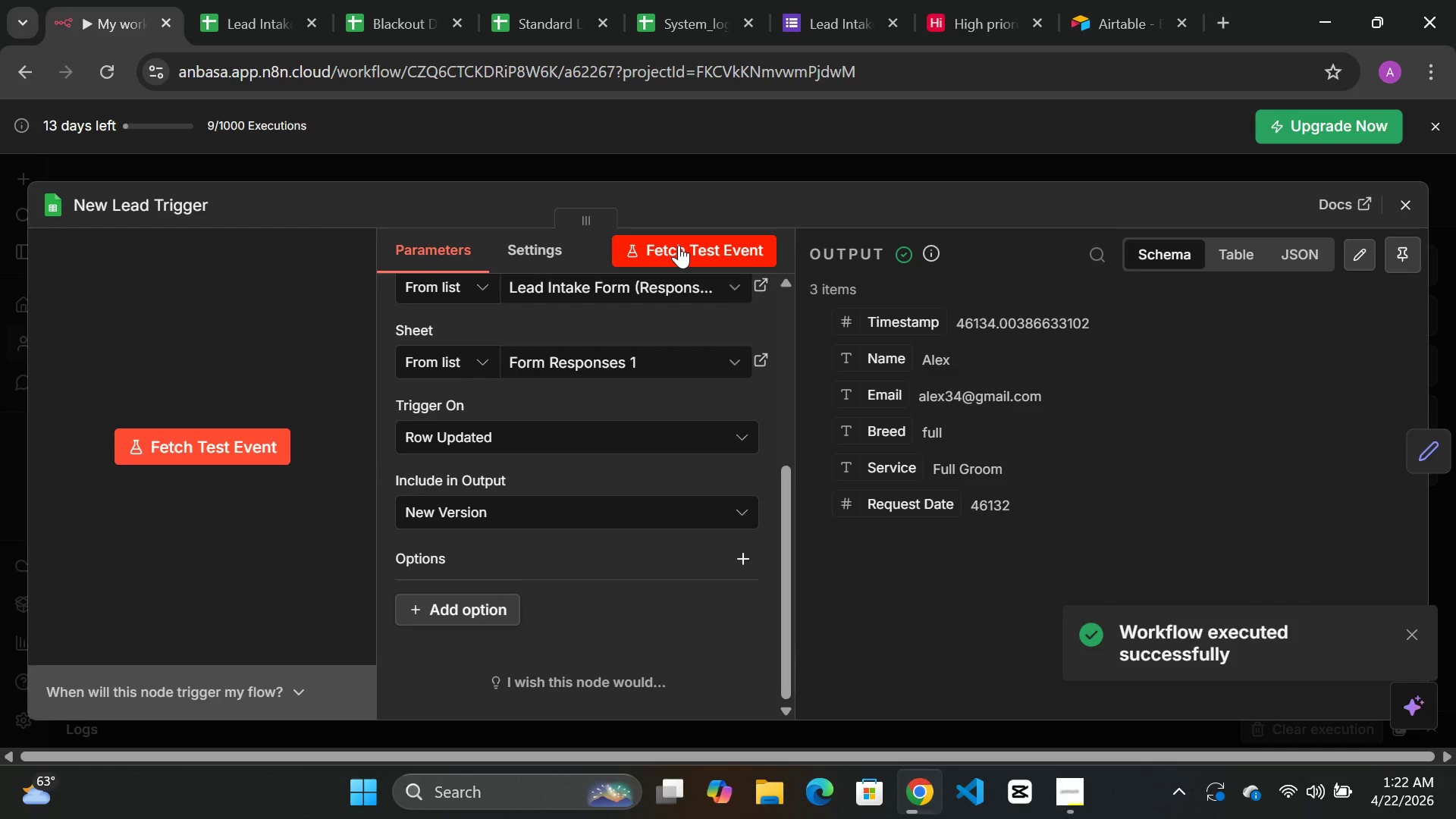 
wait(8.64)
 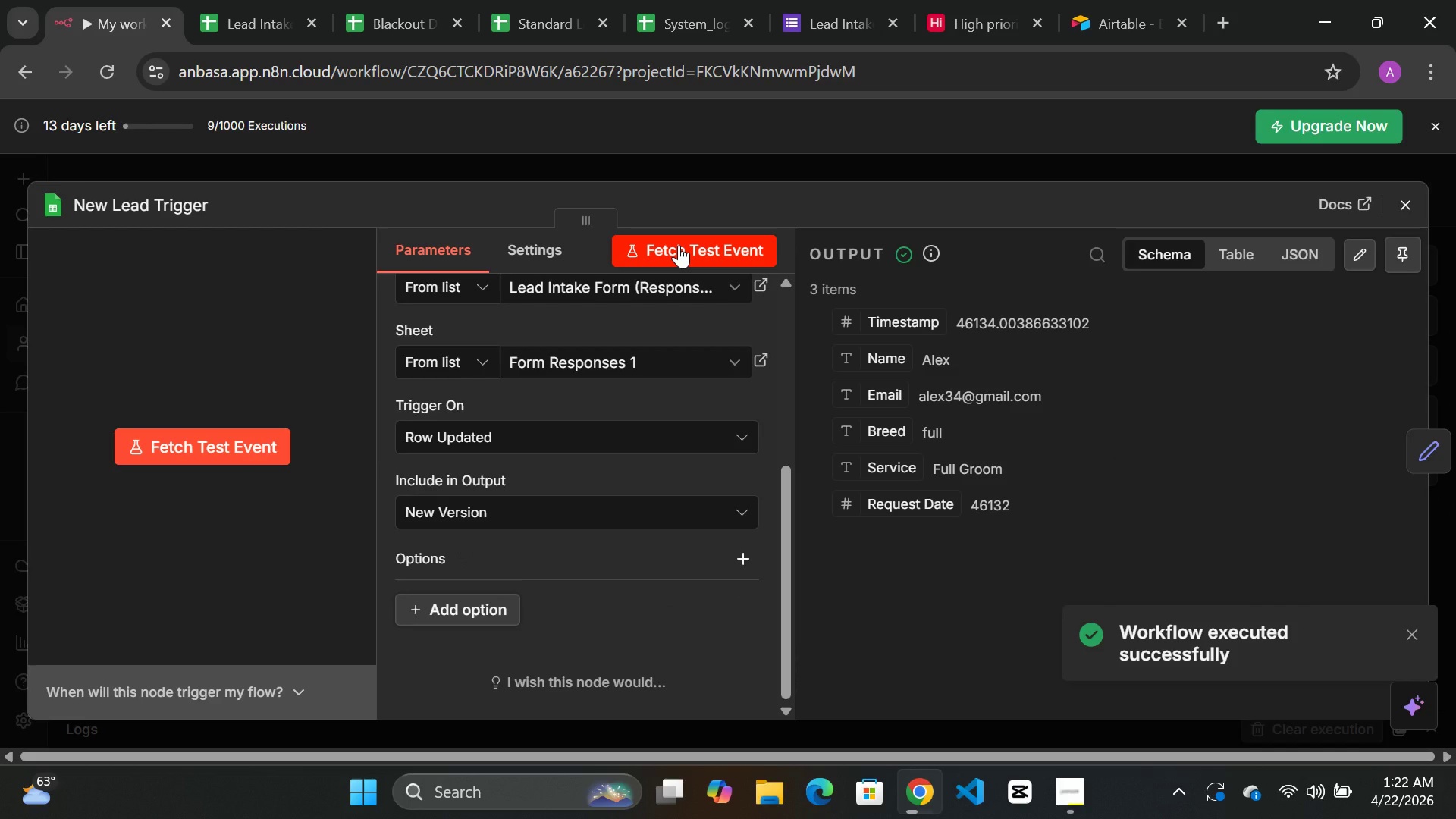 
scroll: coordinate [565, 477], scroll_direction: up, amount: 1.0
 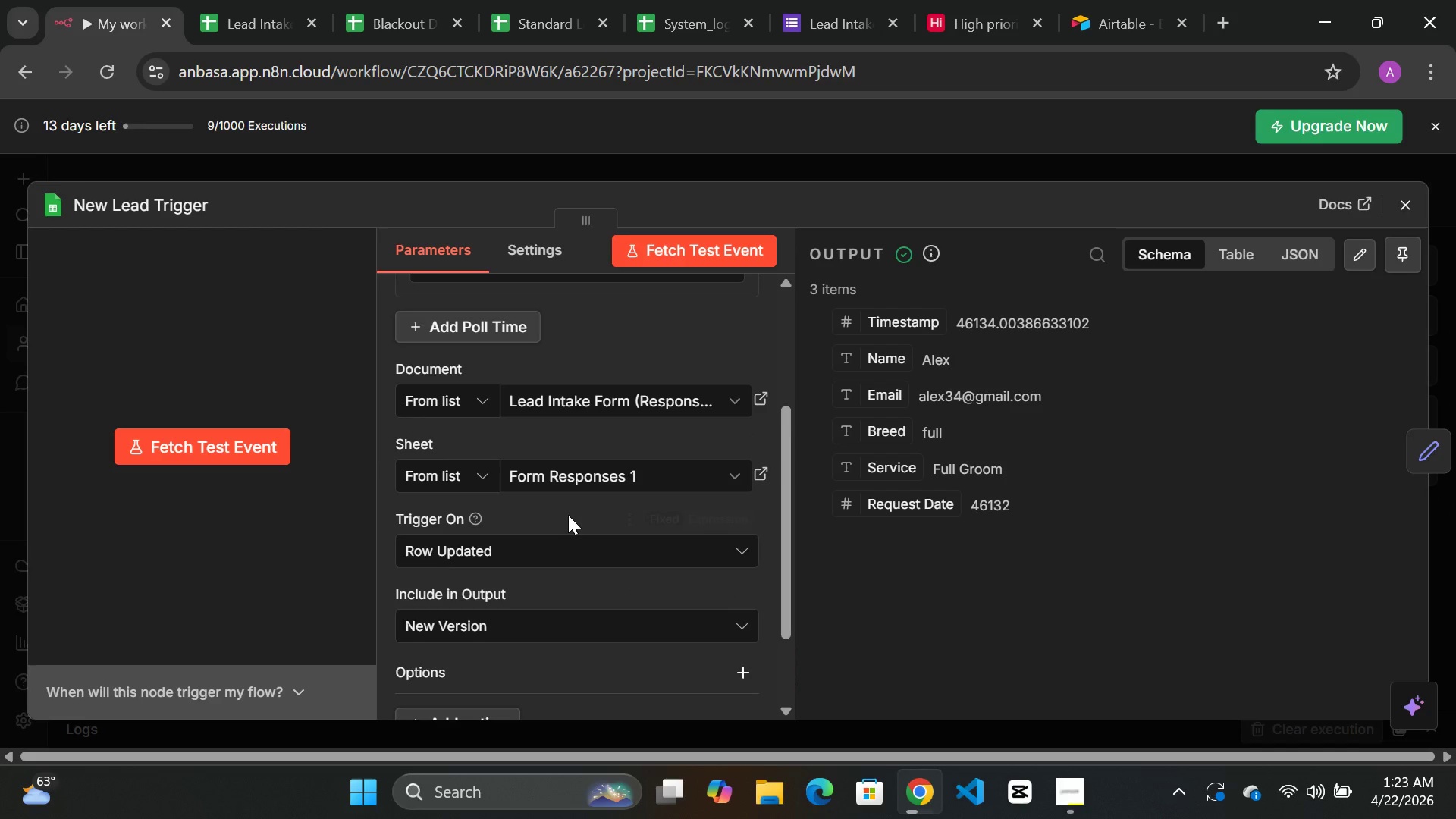 
left_click([539, 539])
 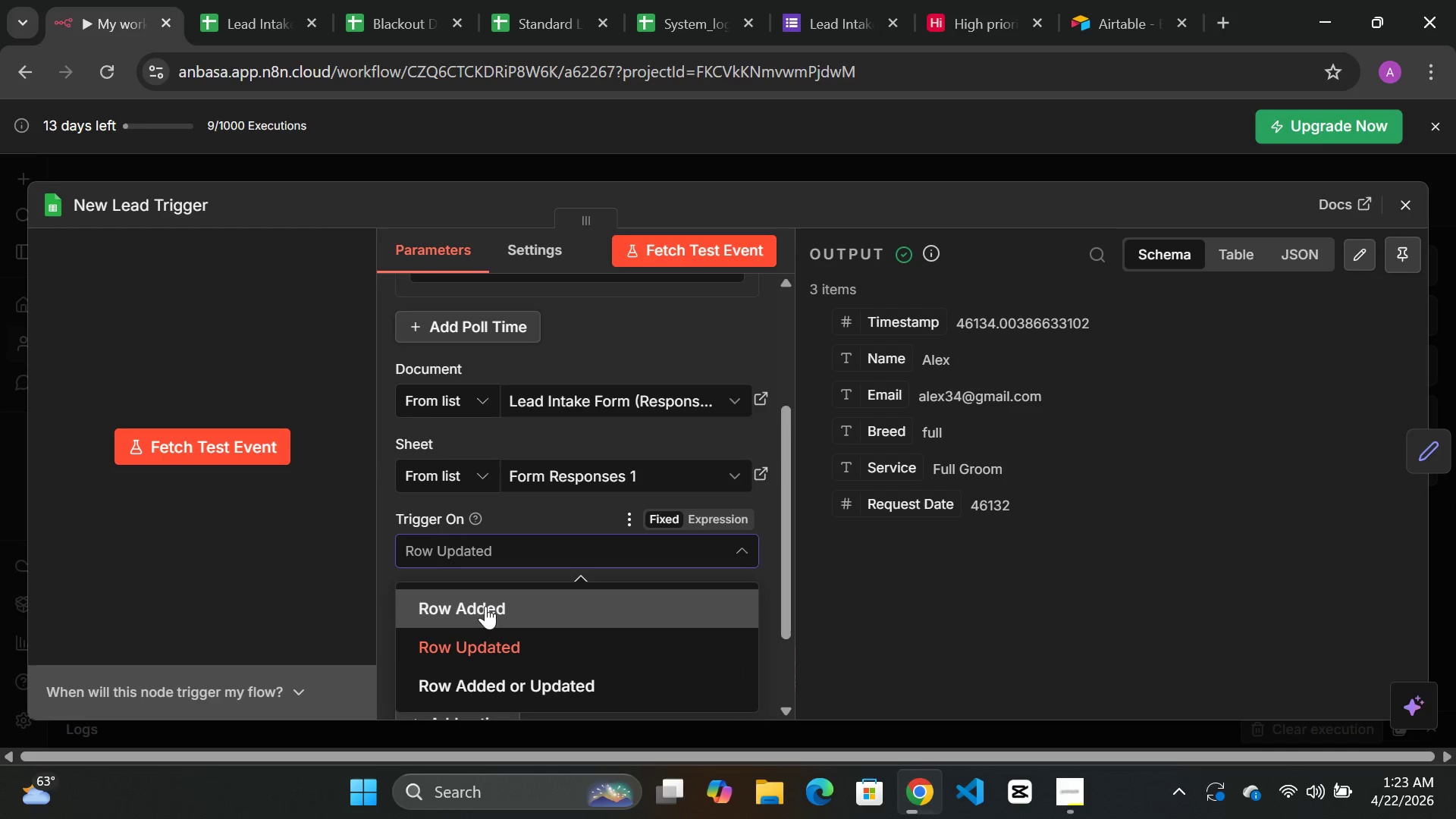 
left_click([485, 606])
 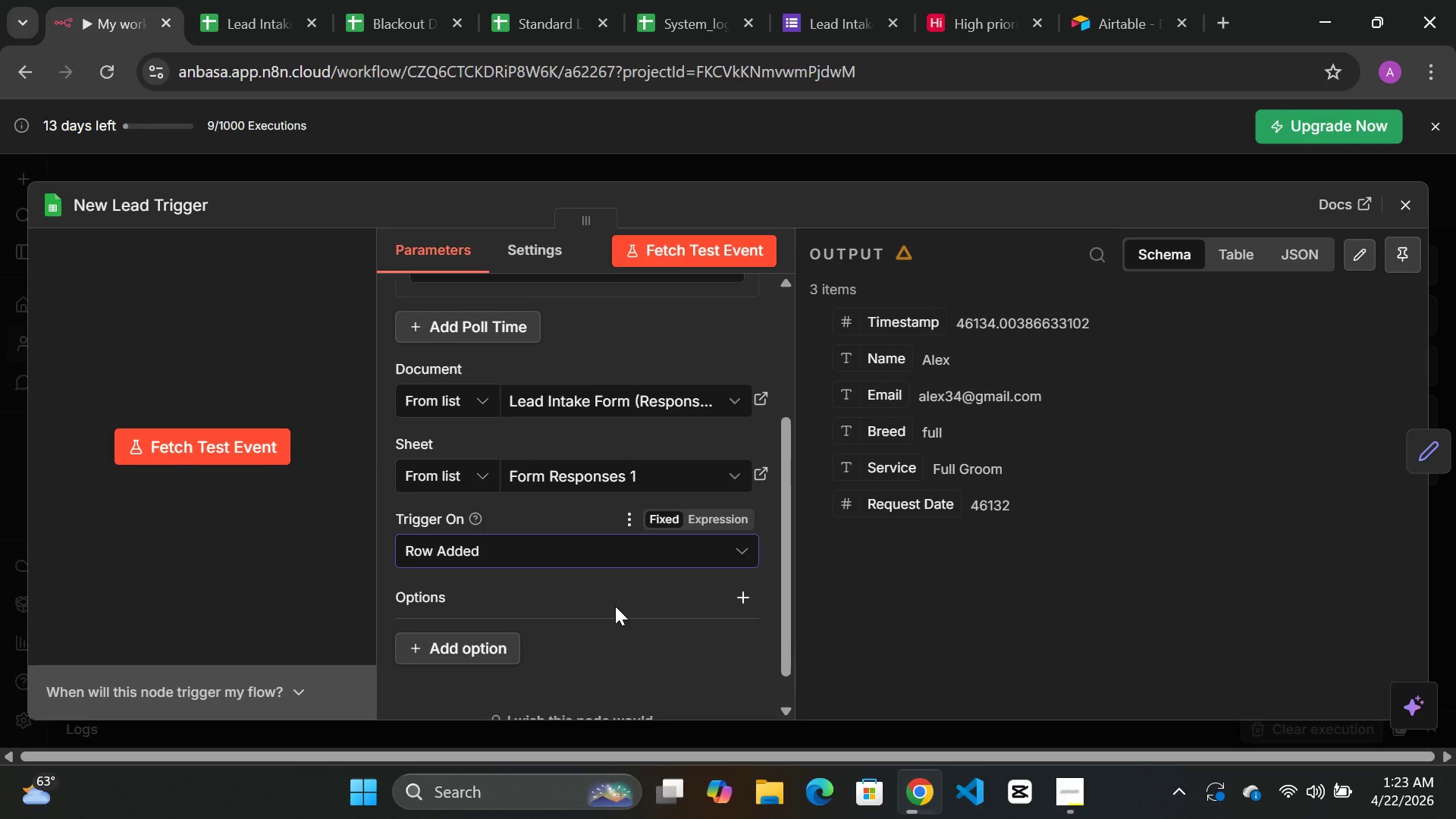 
scroll: coordinate [615, 606], scroll_direction: down, amount: 1.0
 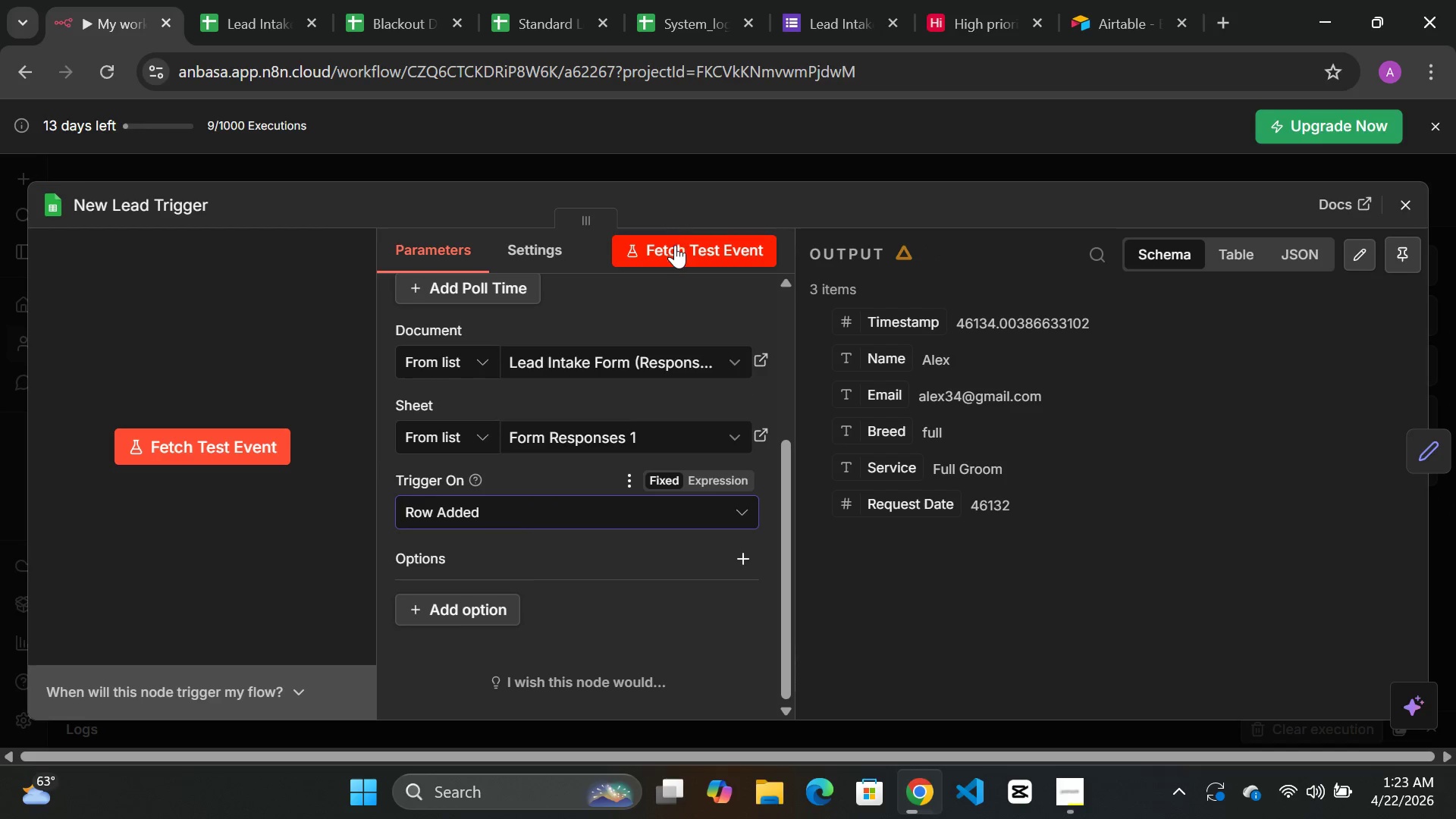 
left_click([675, 245])
 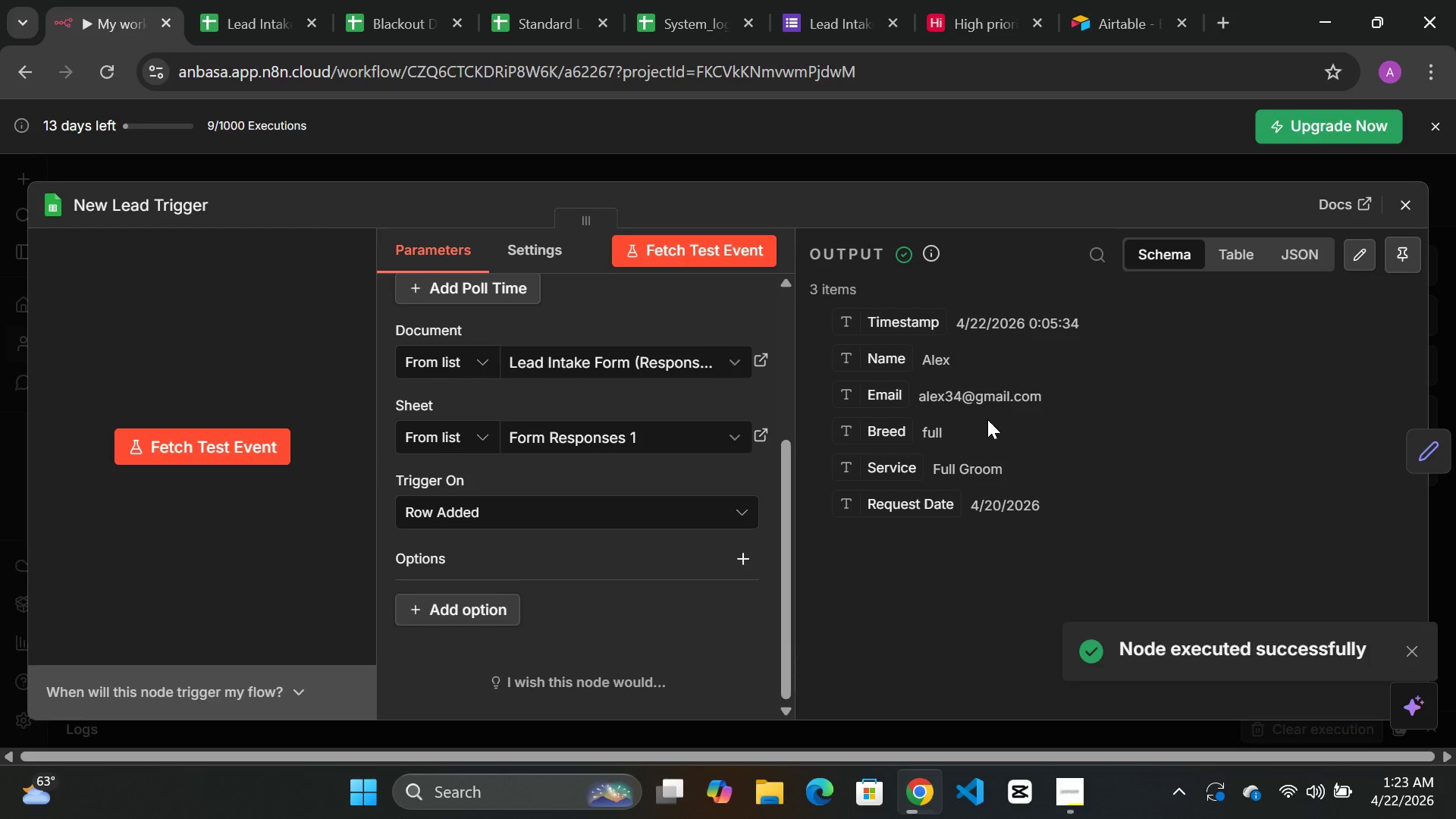 
wait(6.03)
 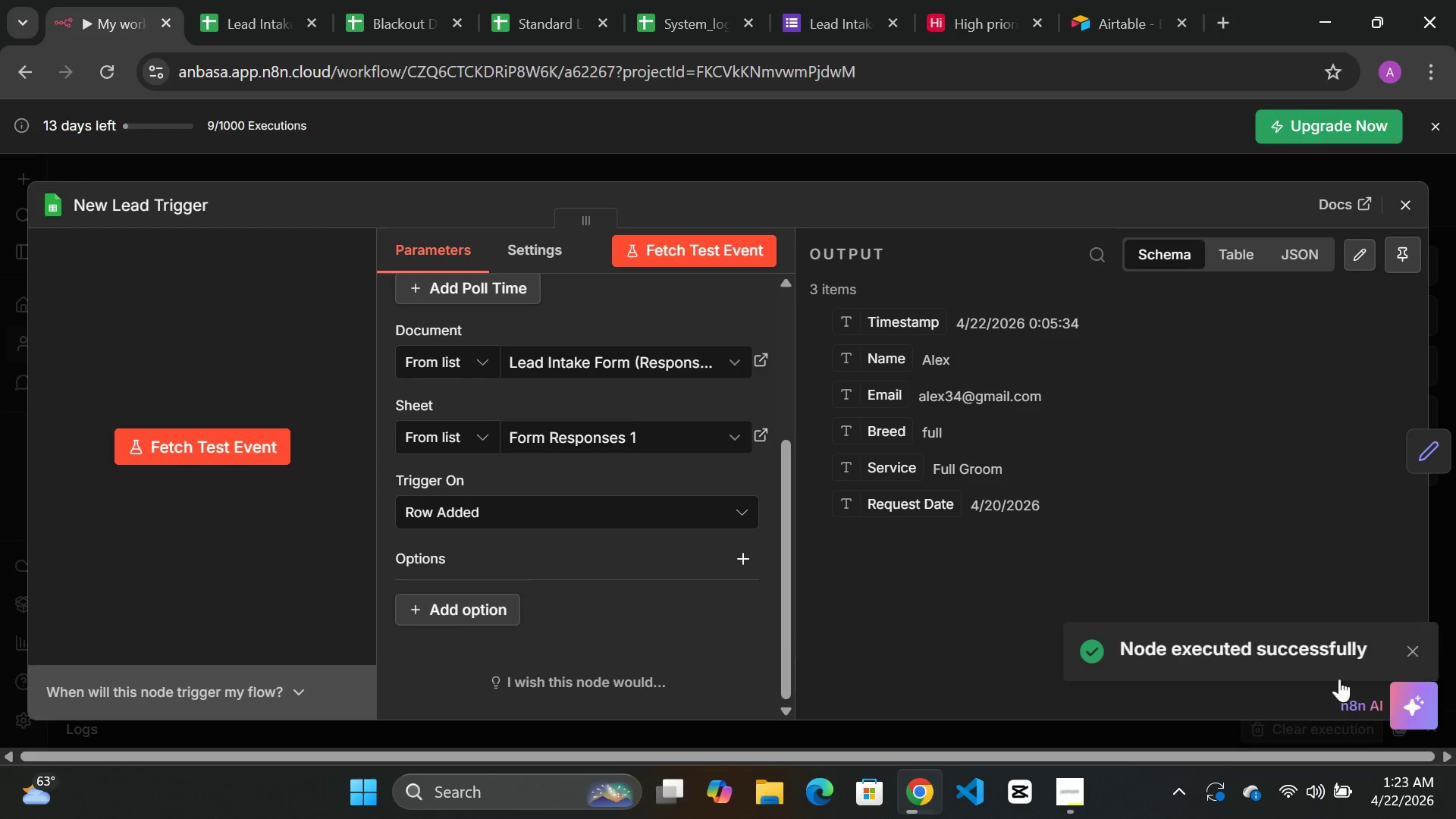 
left_click([905, 160])
 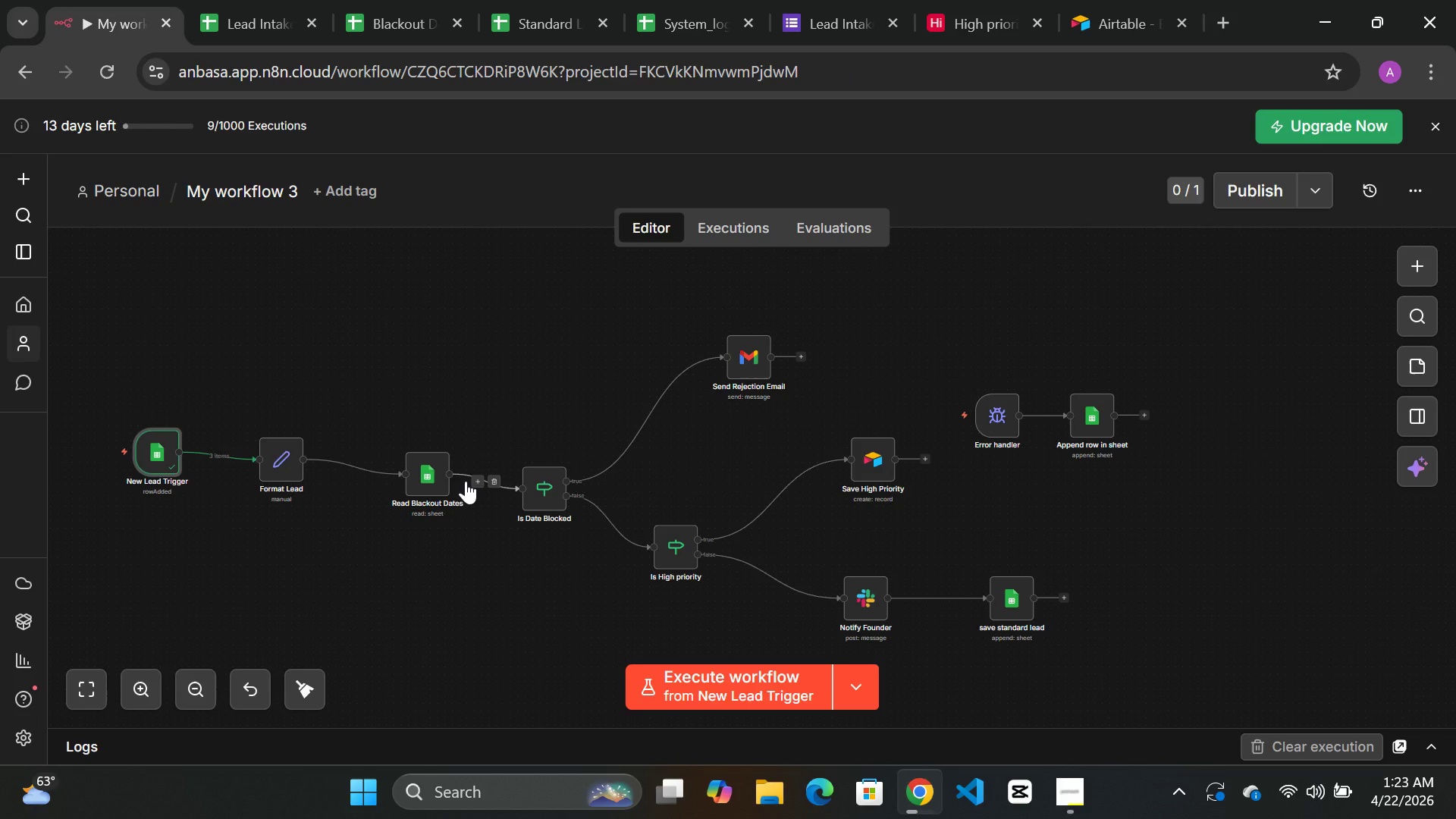 
wait(11.83)
 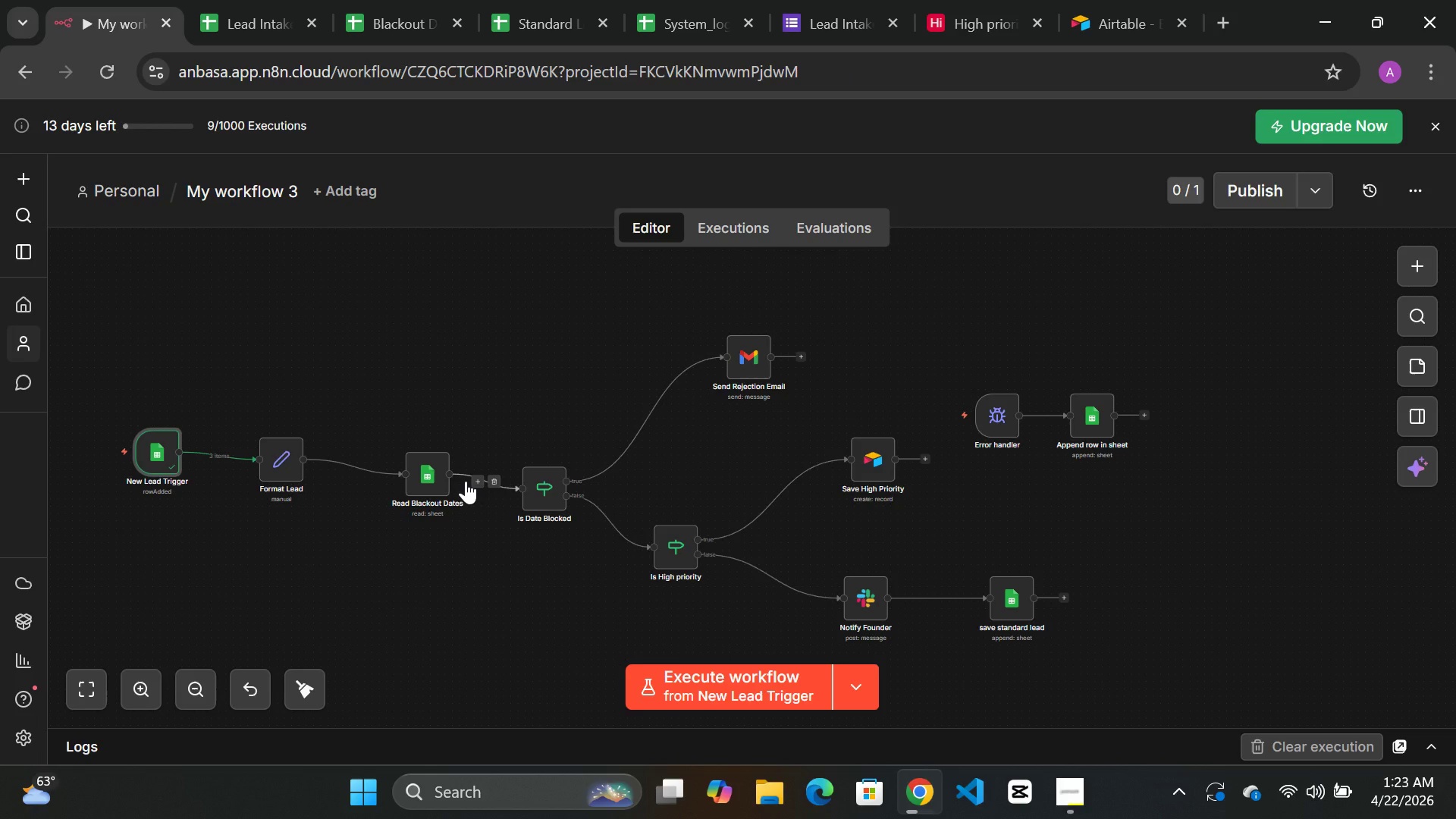 
left_click([557, 16])
 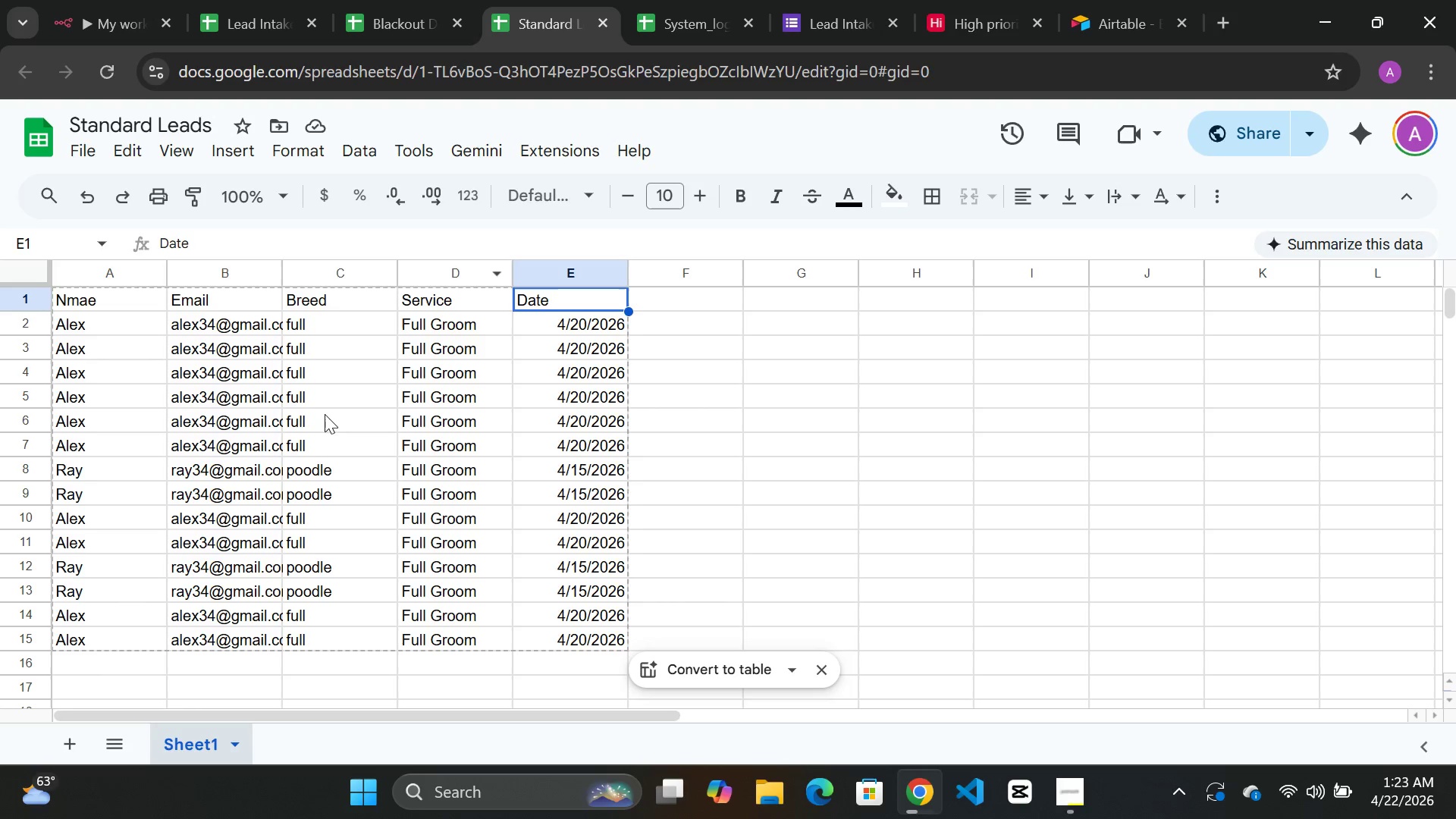 
scroll: coordinate [325, 471], scroll_direction: up, amount: 1.0
 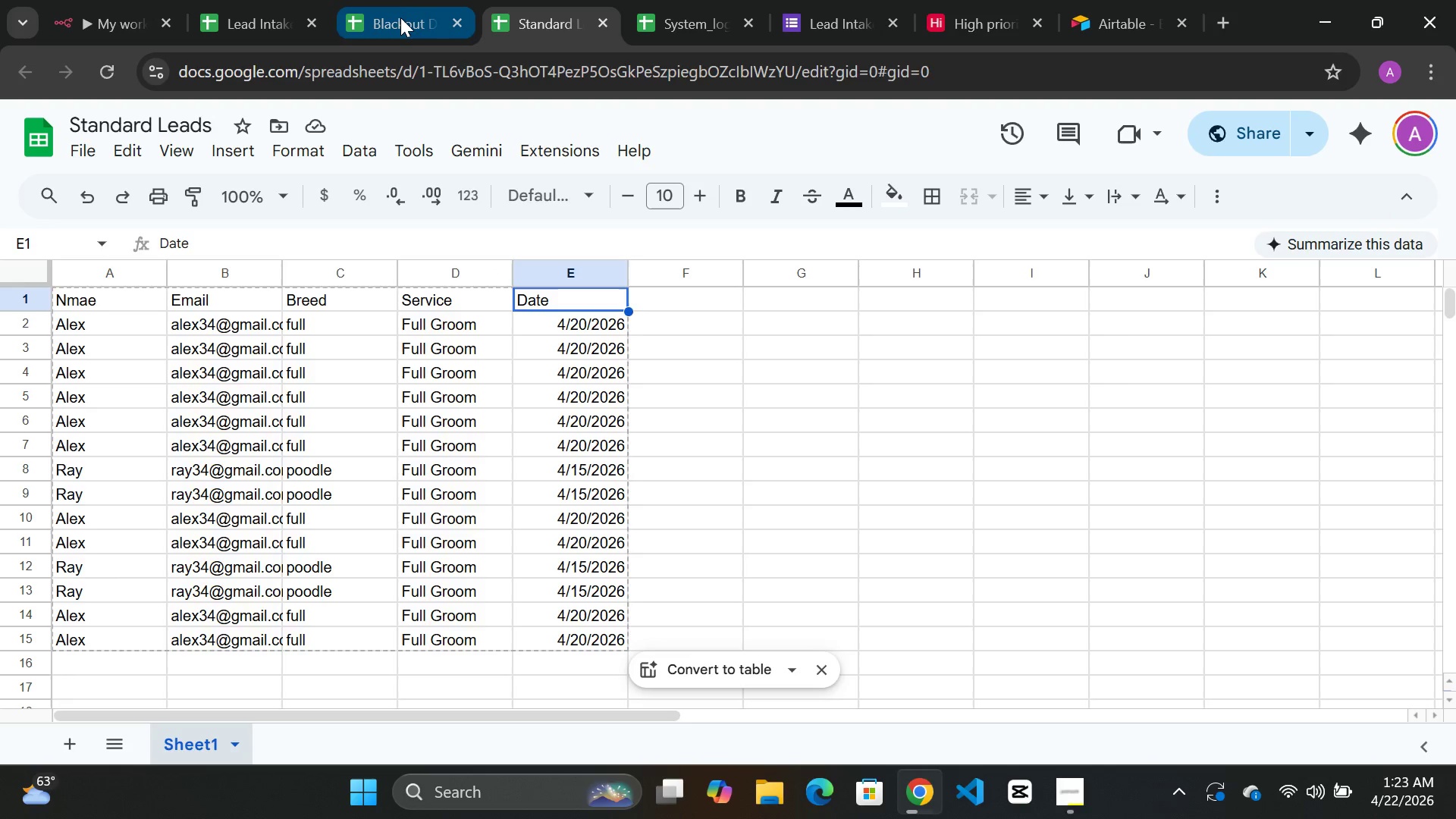 
left_click([400, 19])
 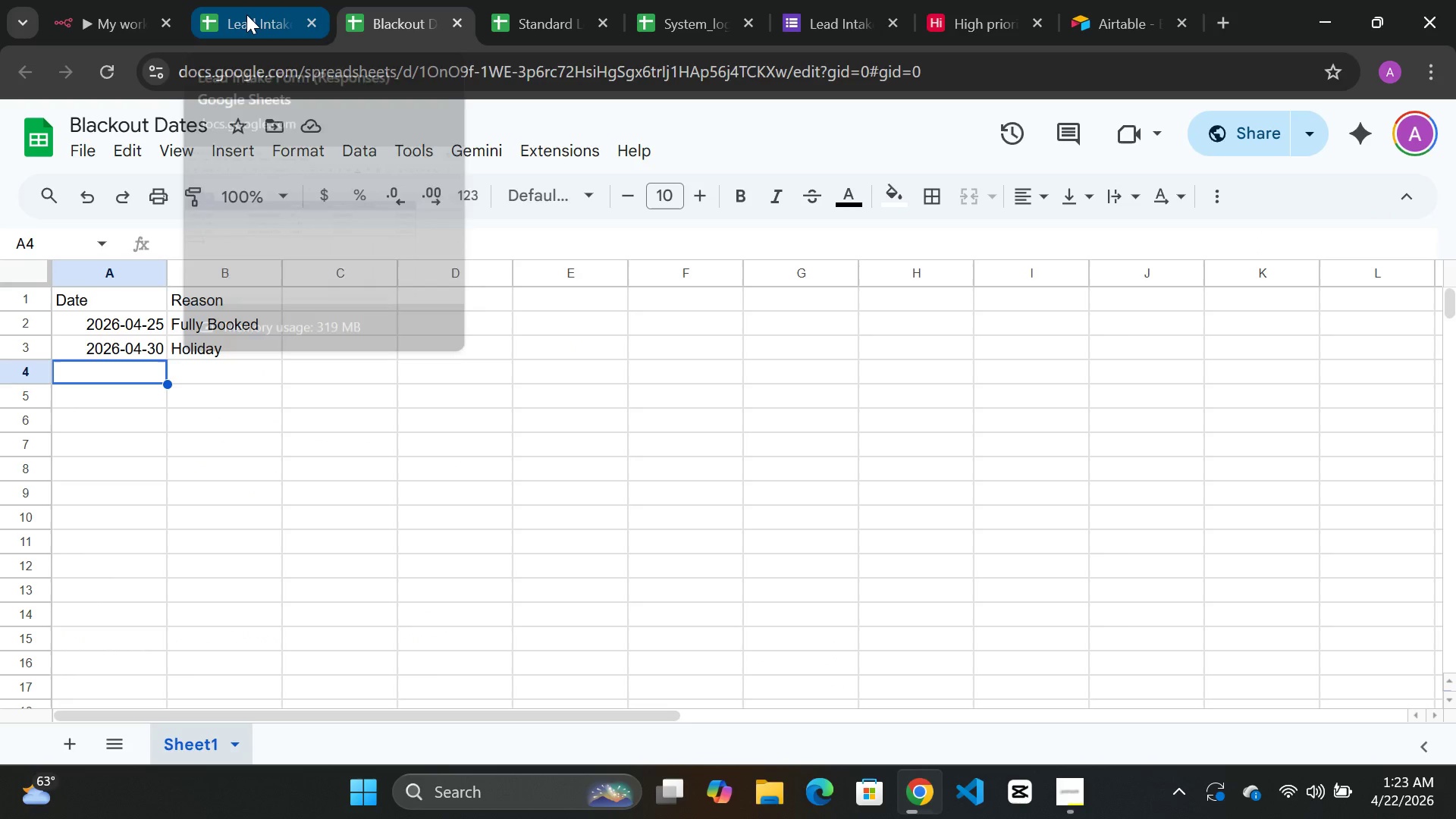 
left_click([246, 14])
 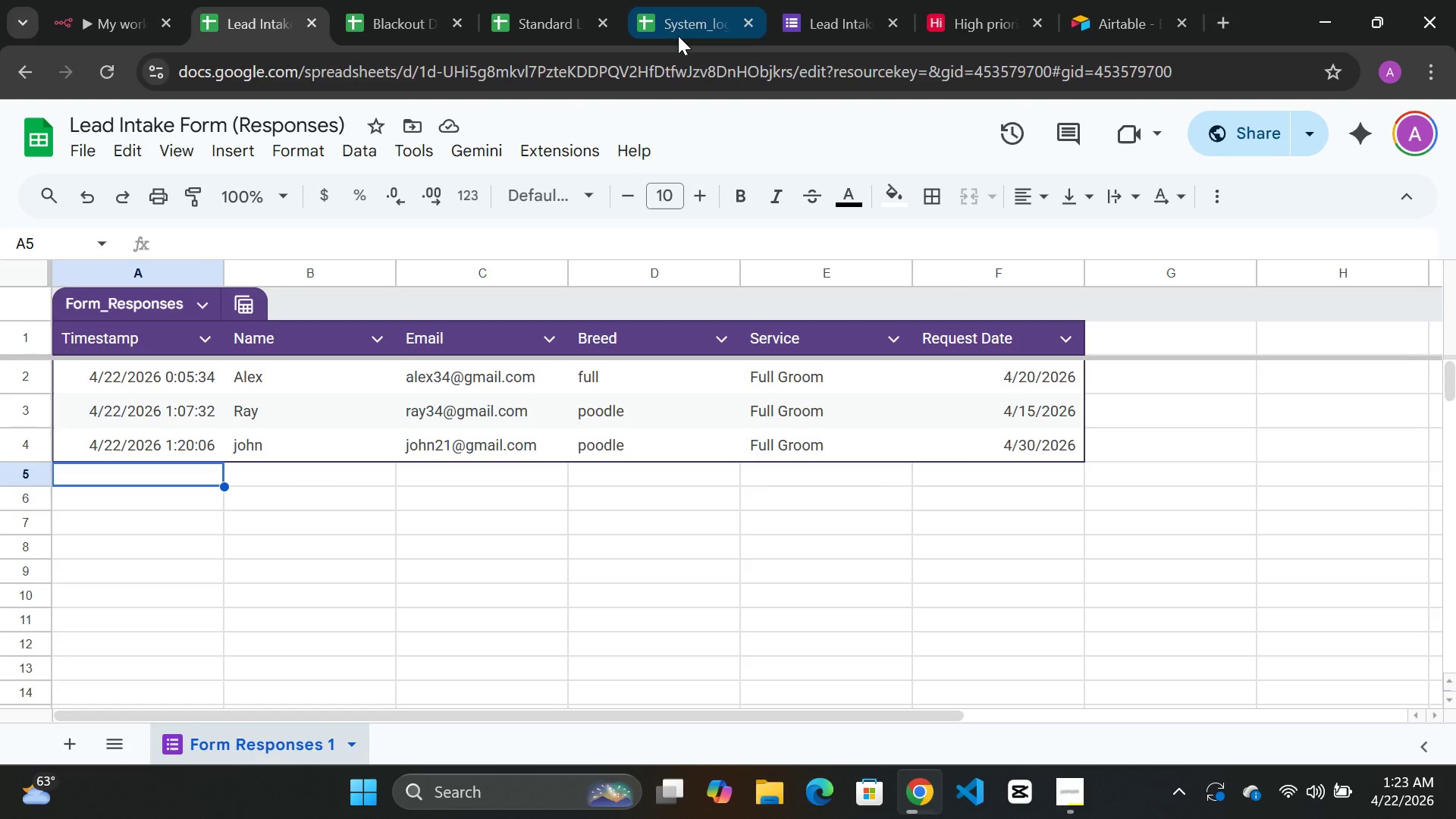 
left_click([685, 25])
 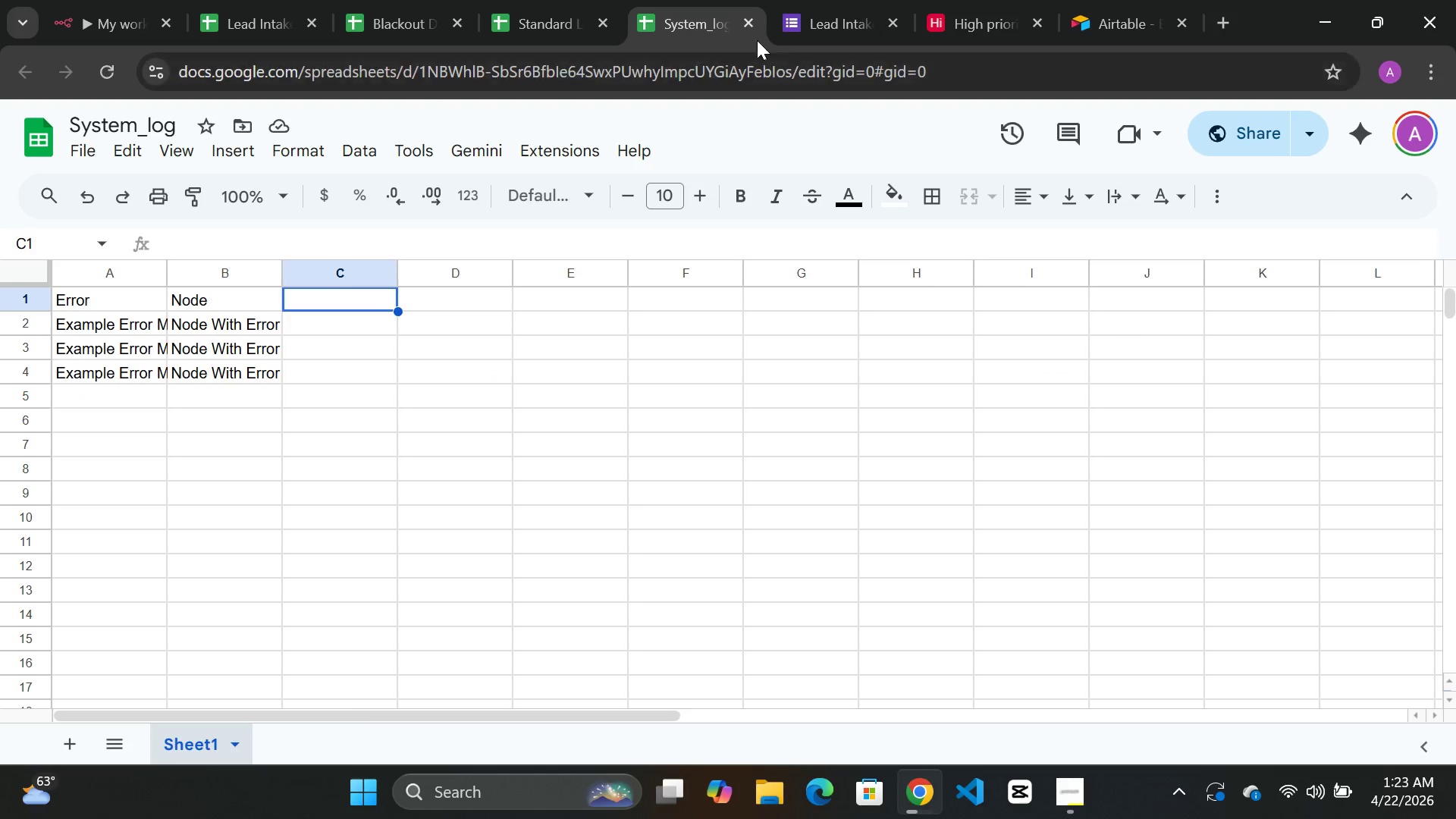 
left_click([825, 24])
 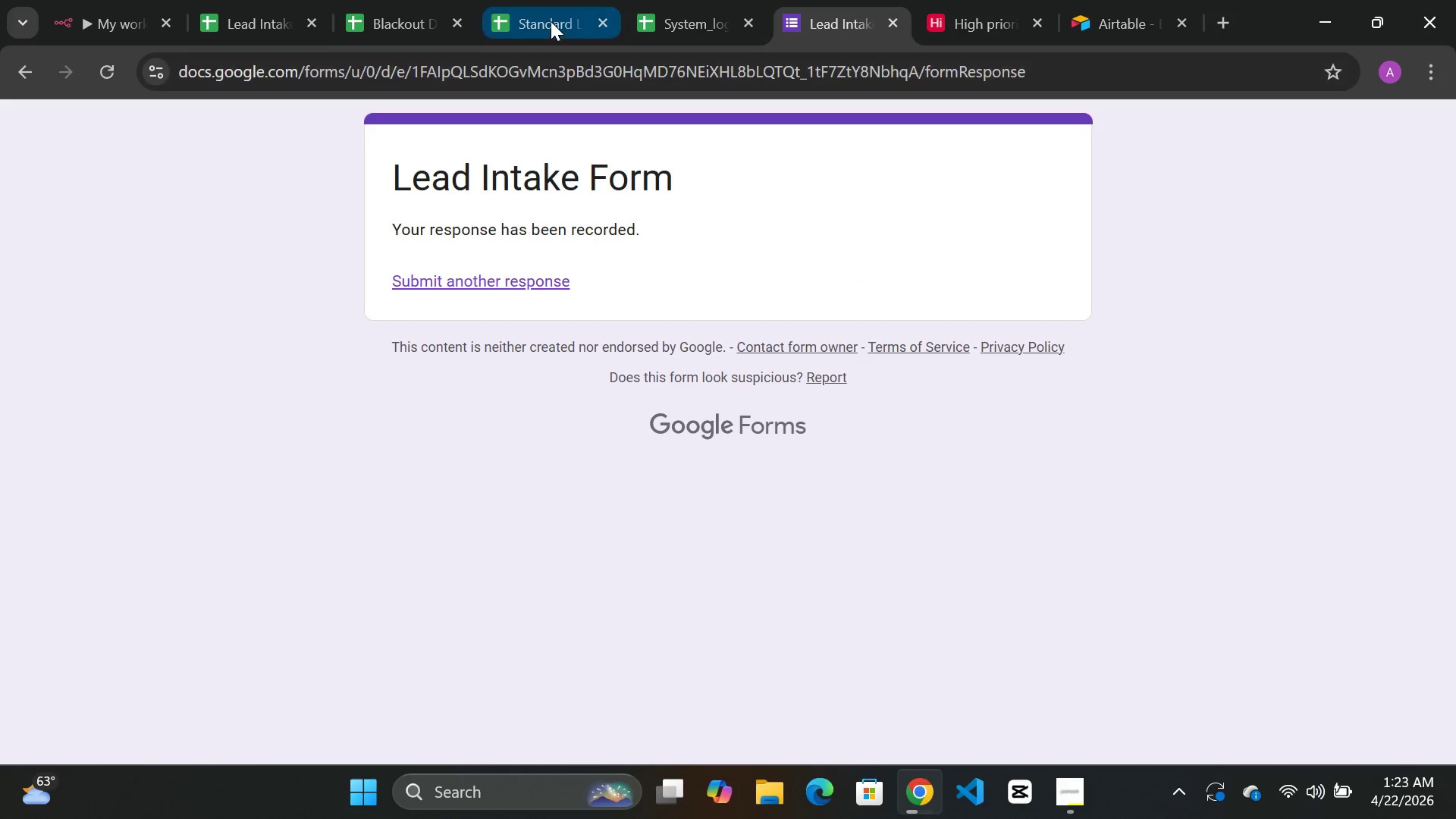 
left_click([551, 21])
 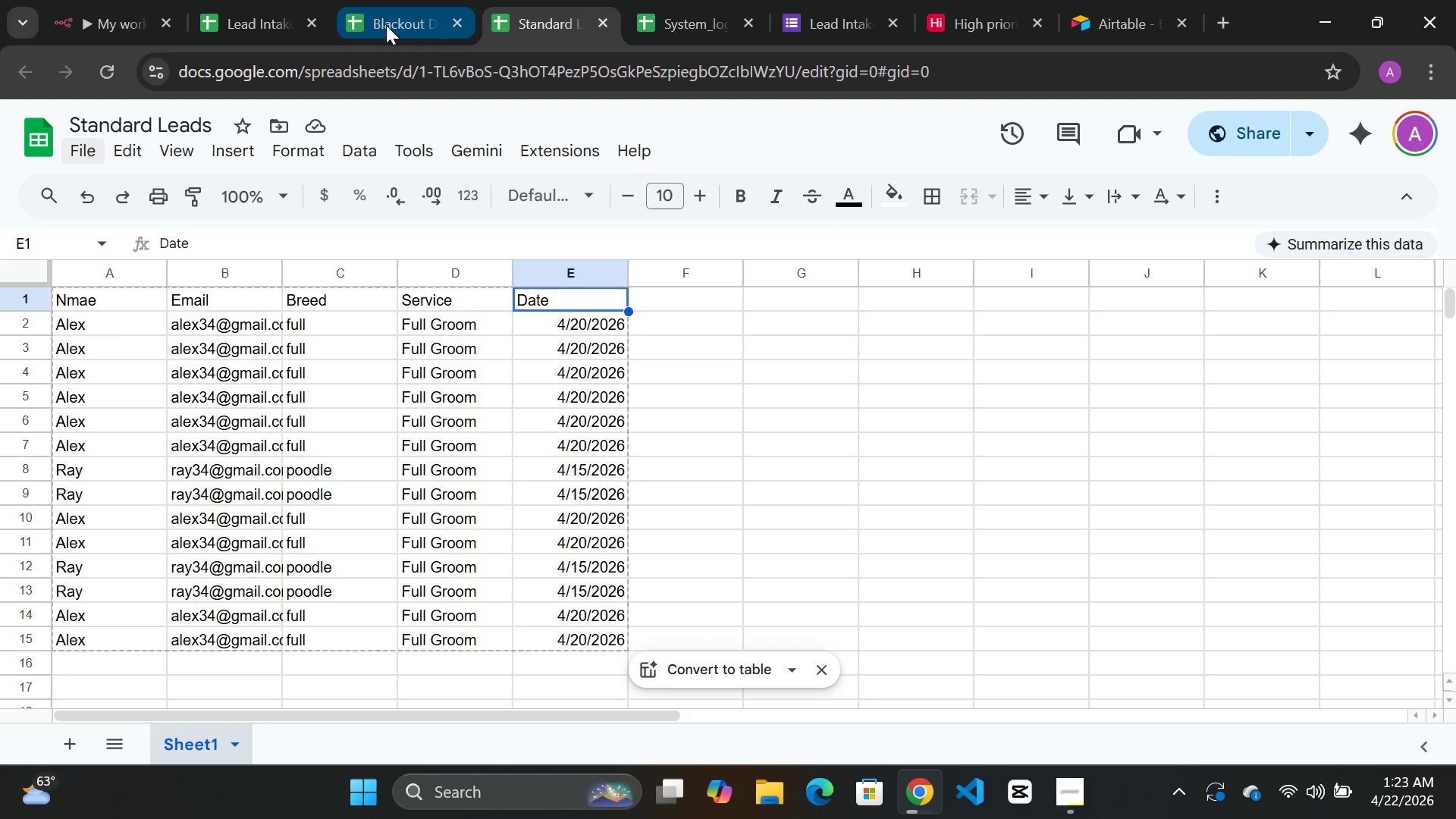 